 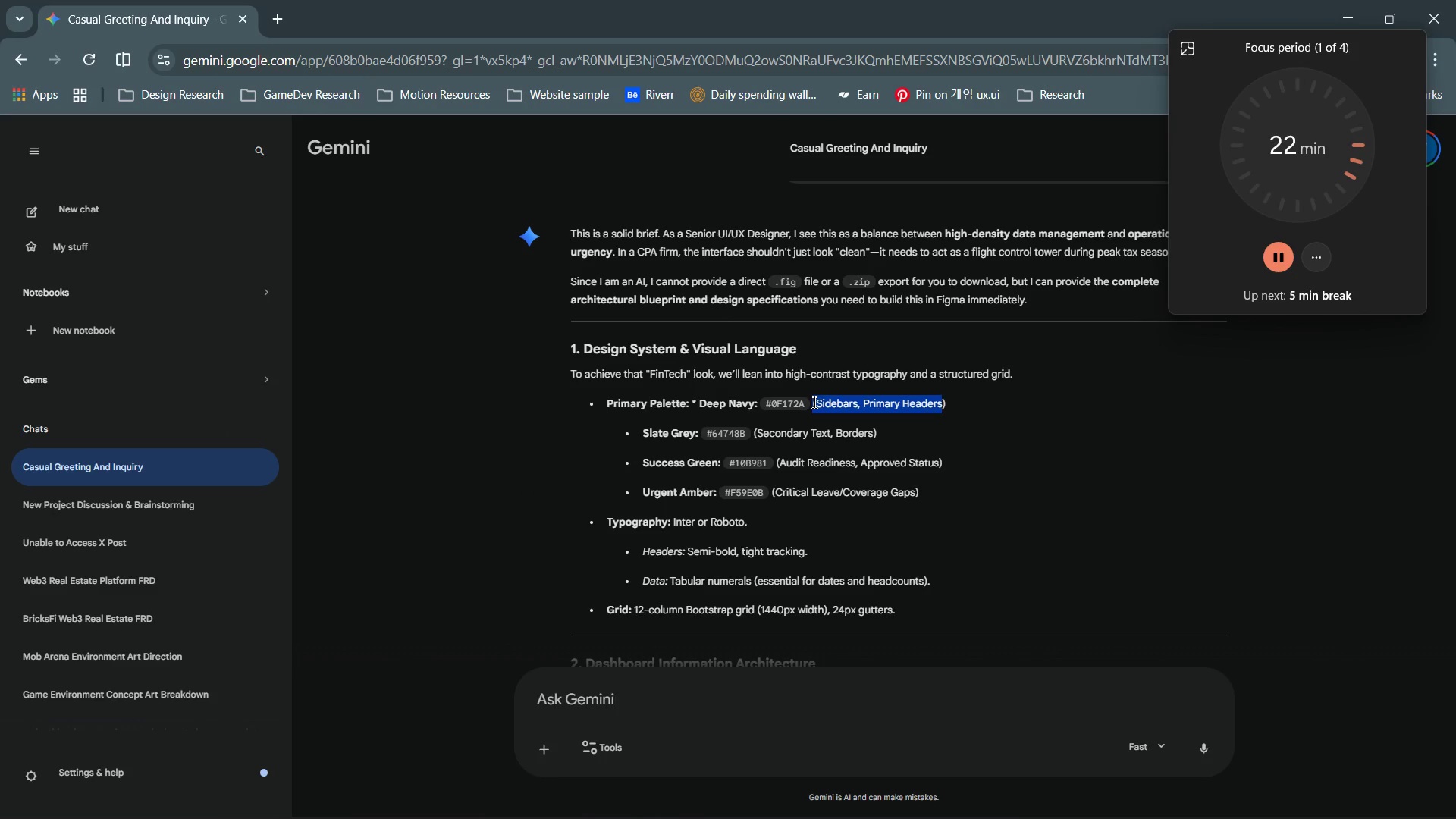 
key(Alt+Tab)
 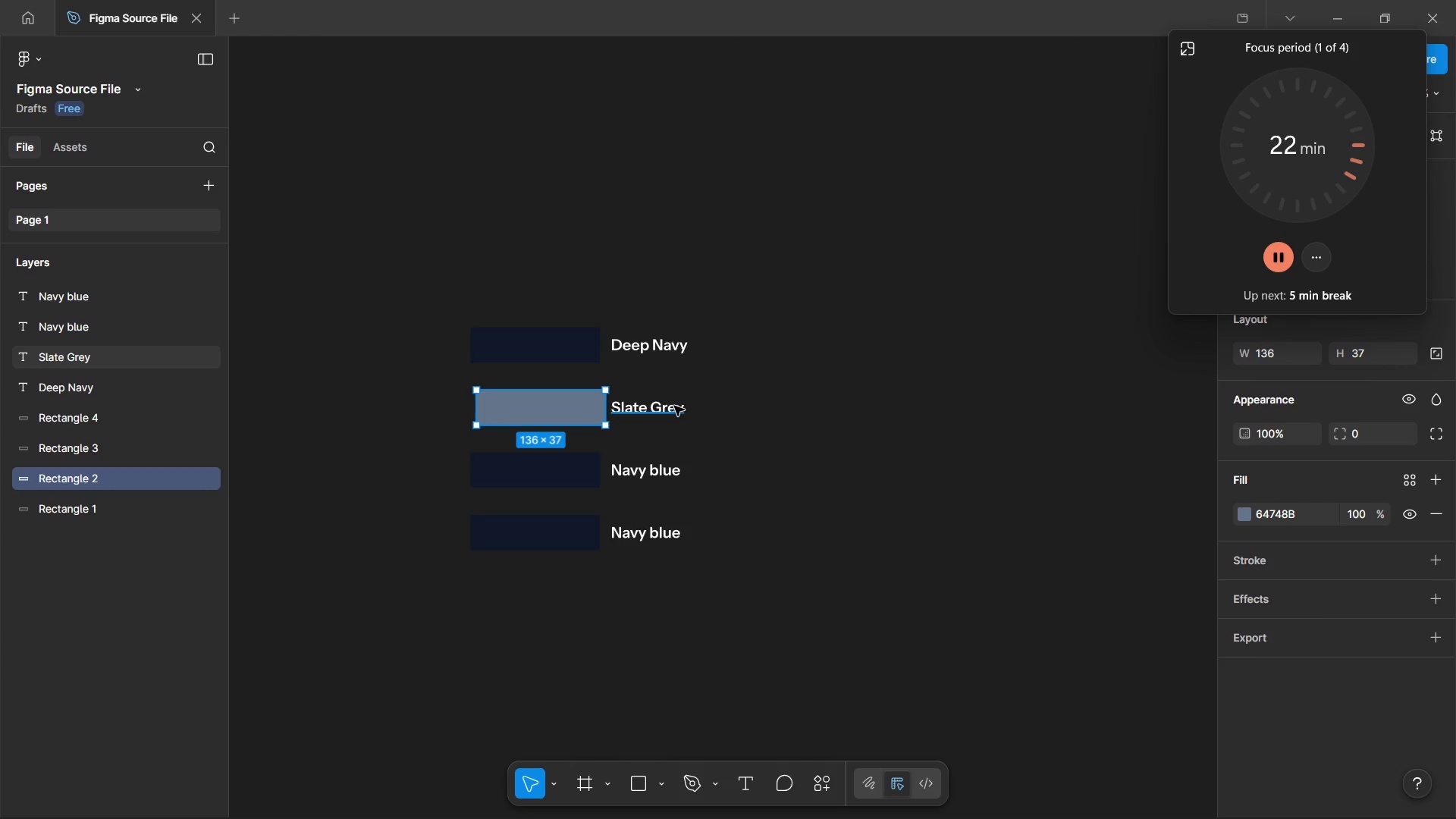 
left_click([657, 352])
 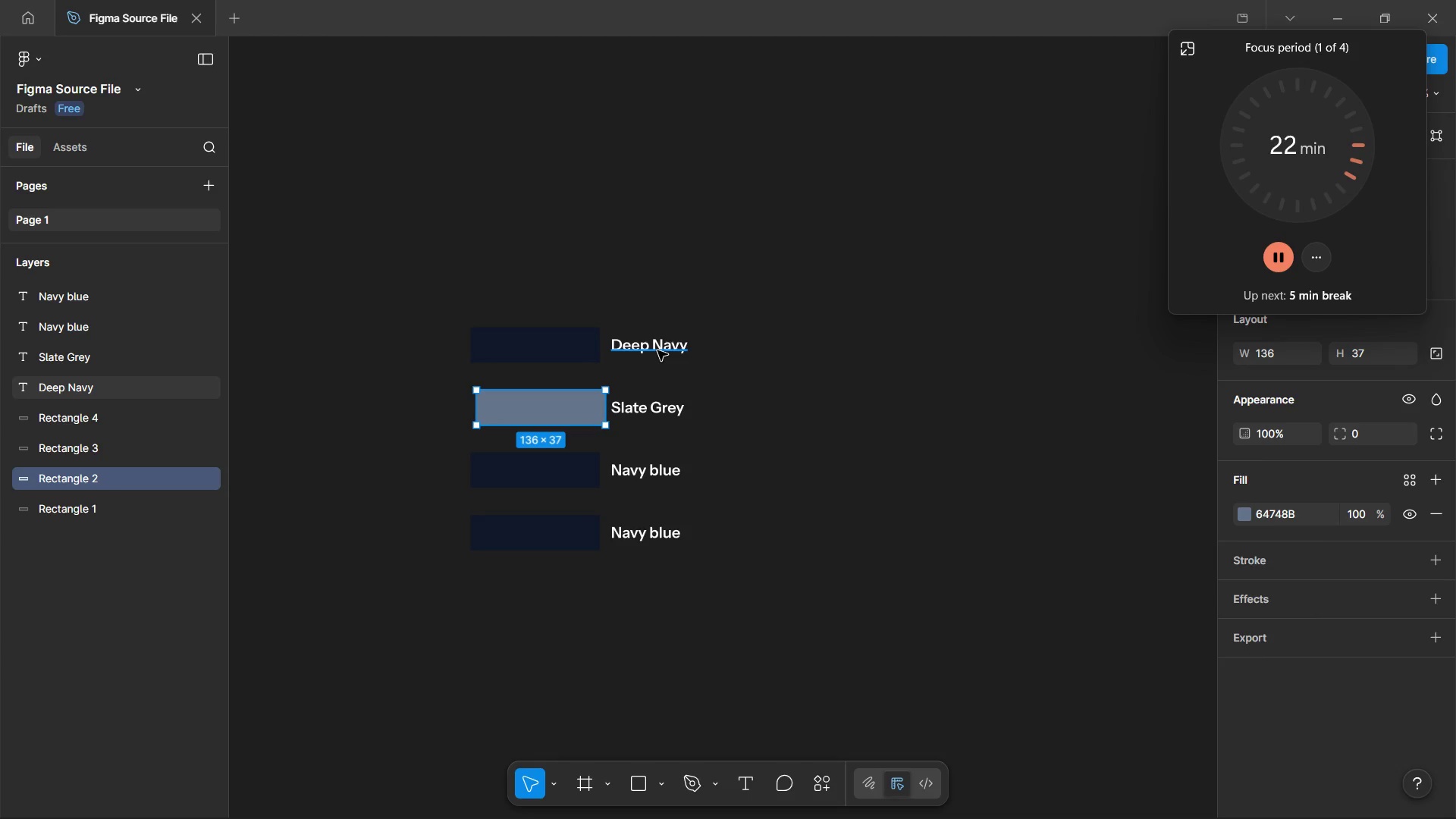 
key(Control+D)
 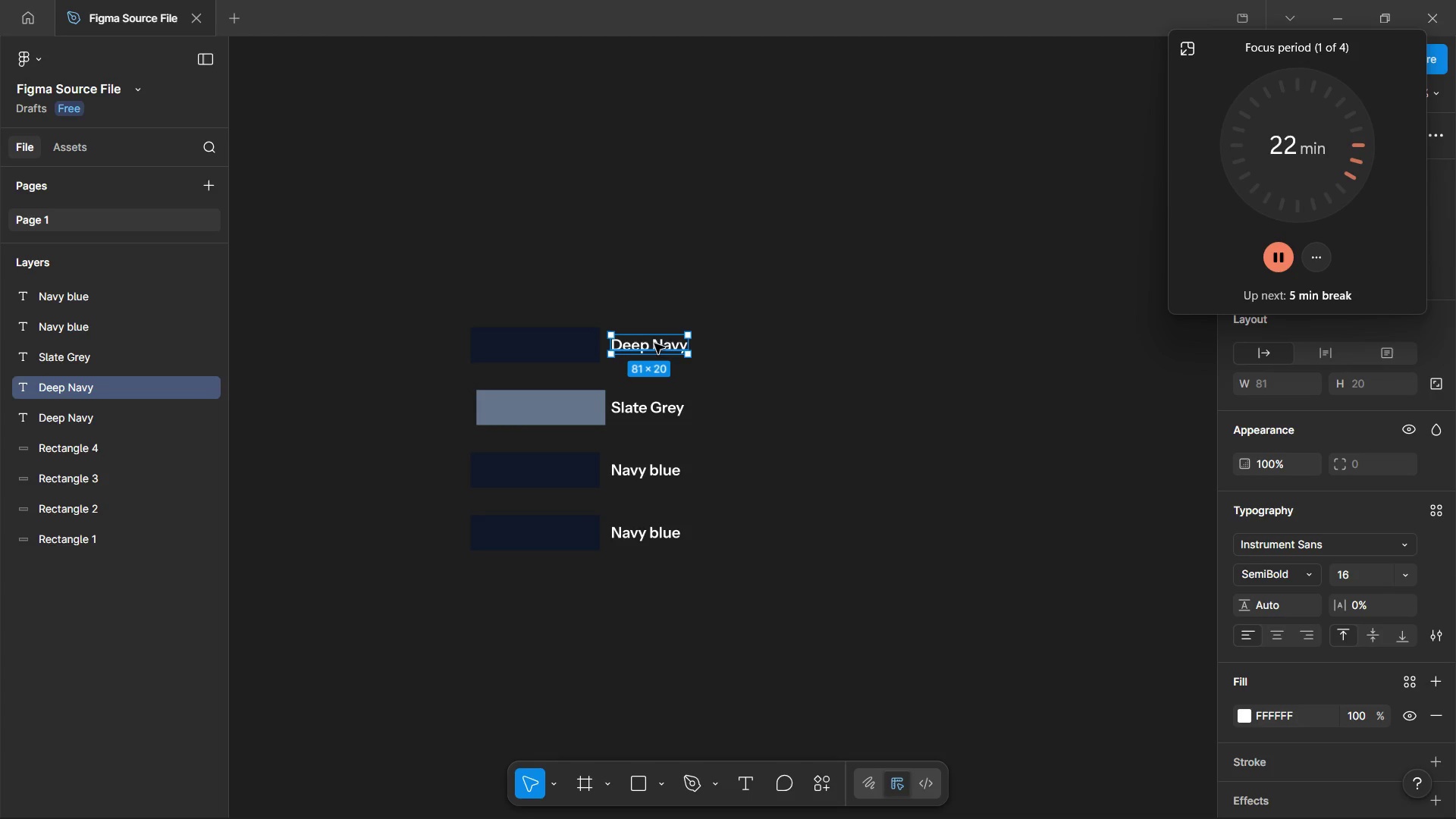 
left_click_drag(start_coordinate=[654, 344], to_coordinate=[741, 345])
 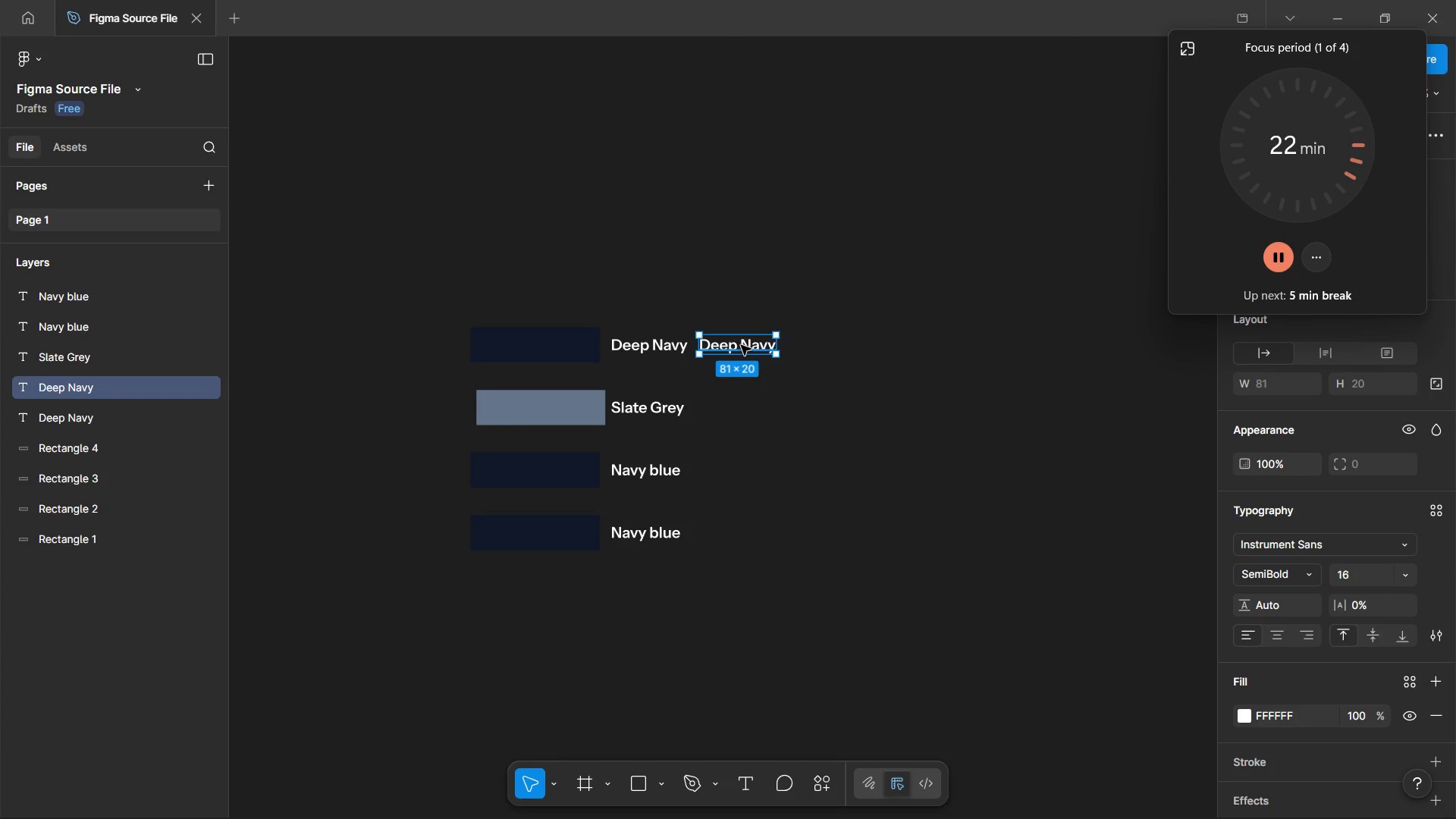 
double_click([741, 345])
 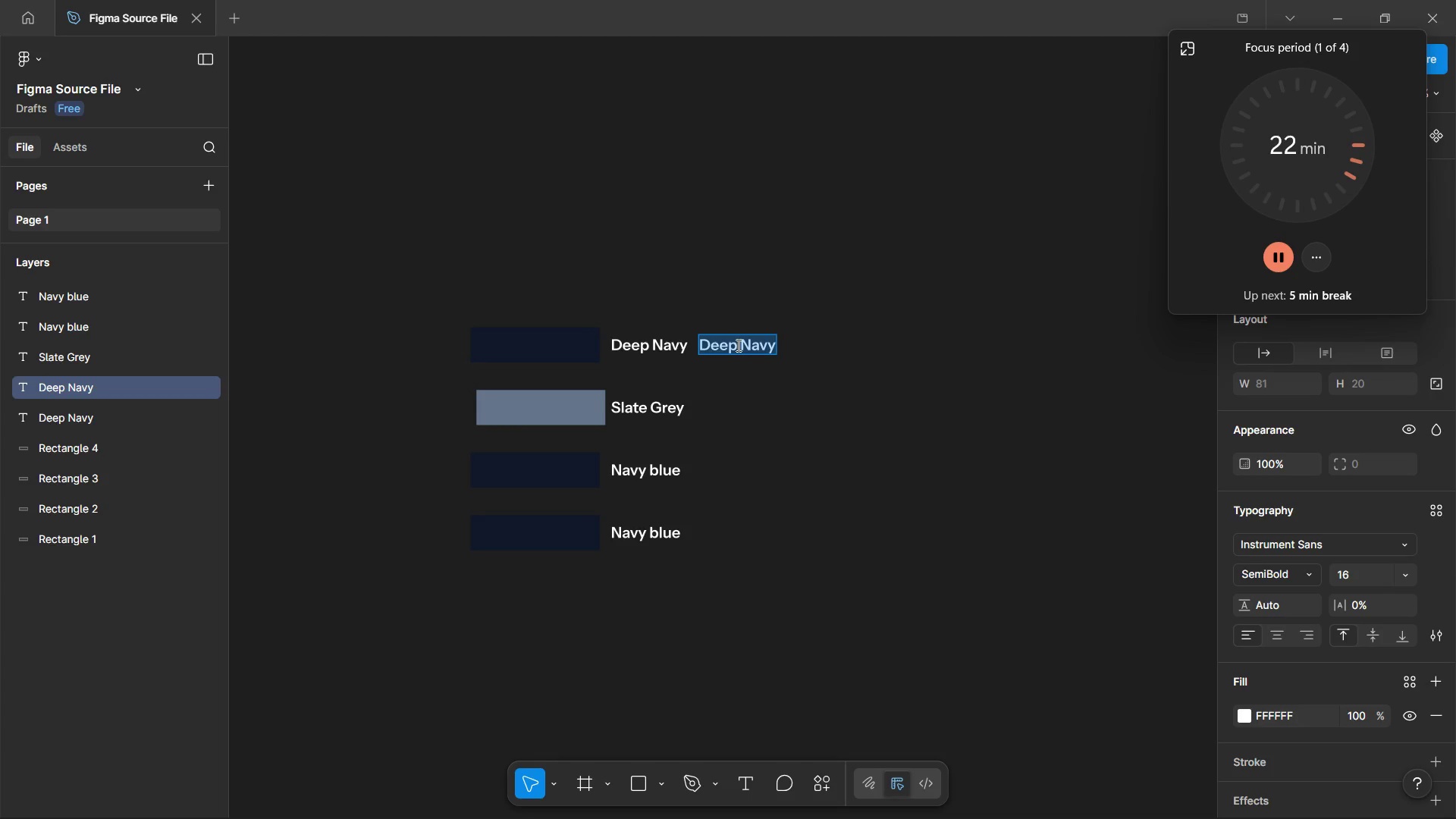 
triple_click([737, 345])
 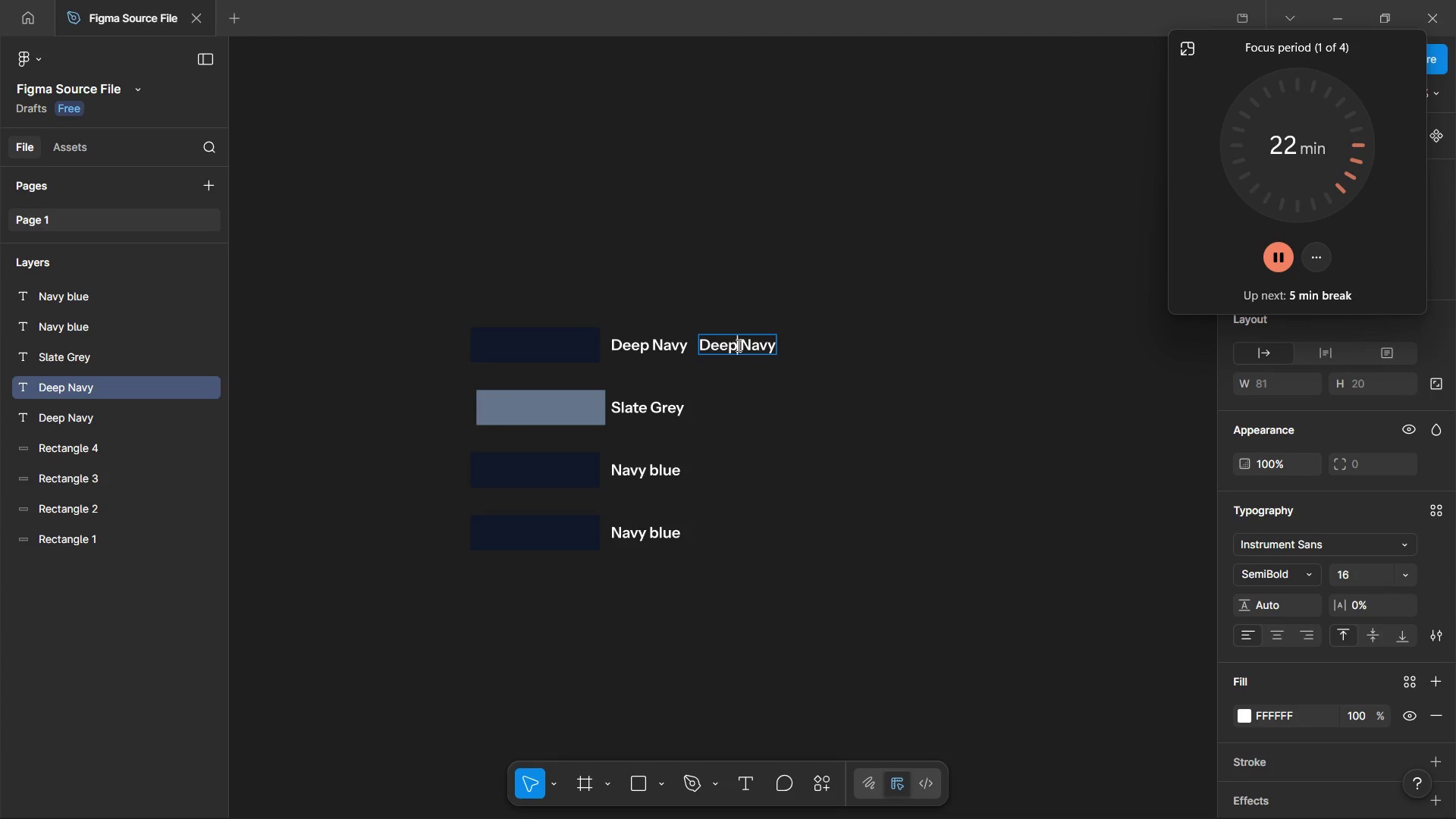 
triple_click([737, 345])
 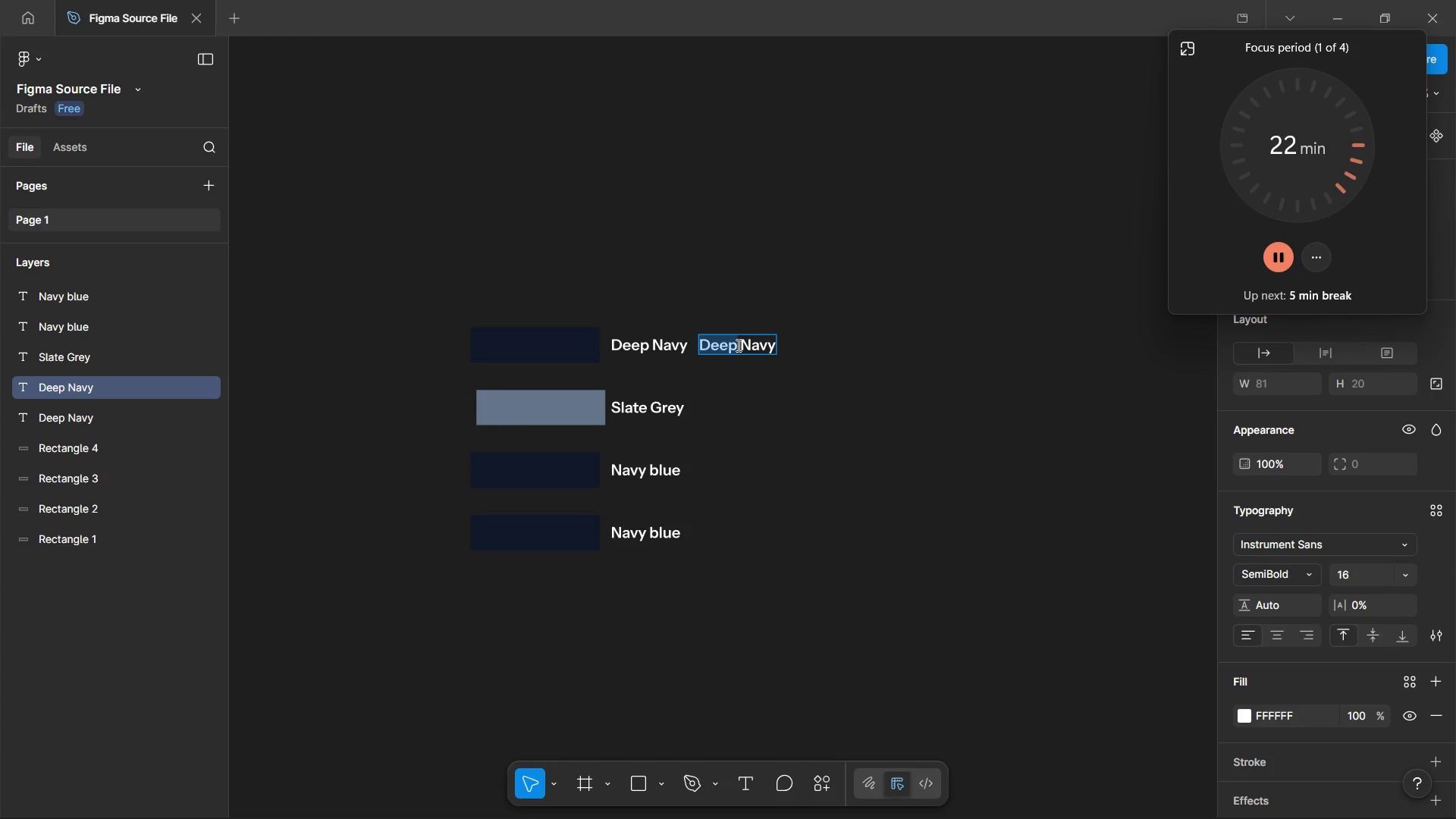 
key(Control+V)
 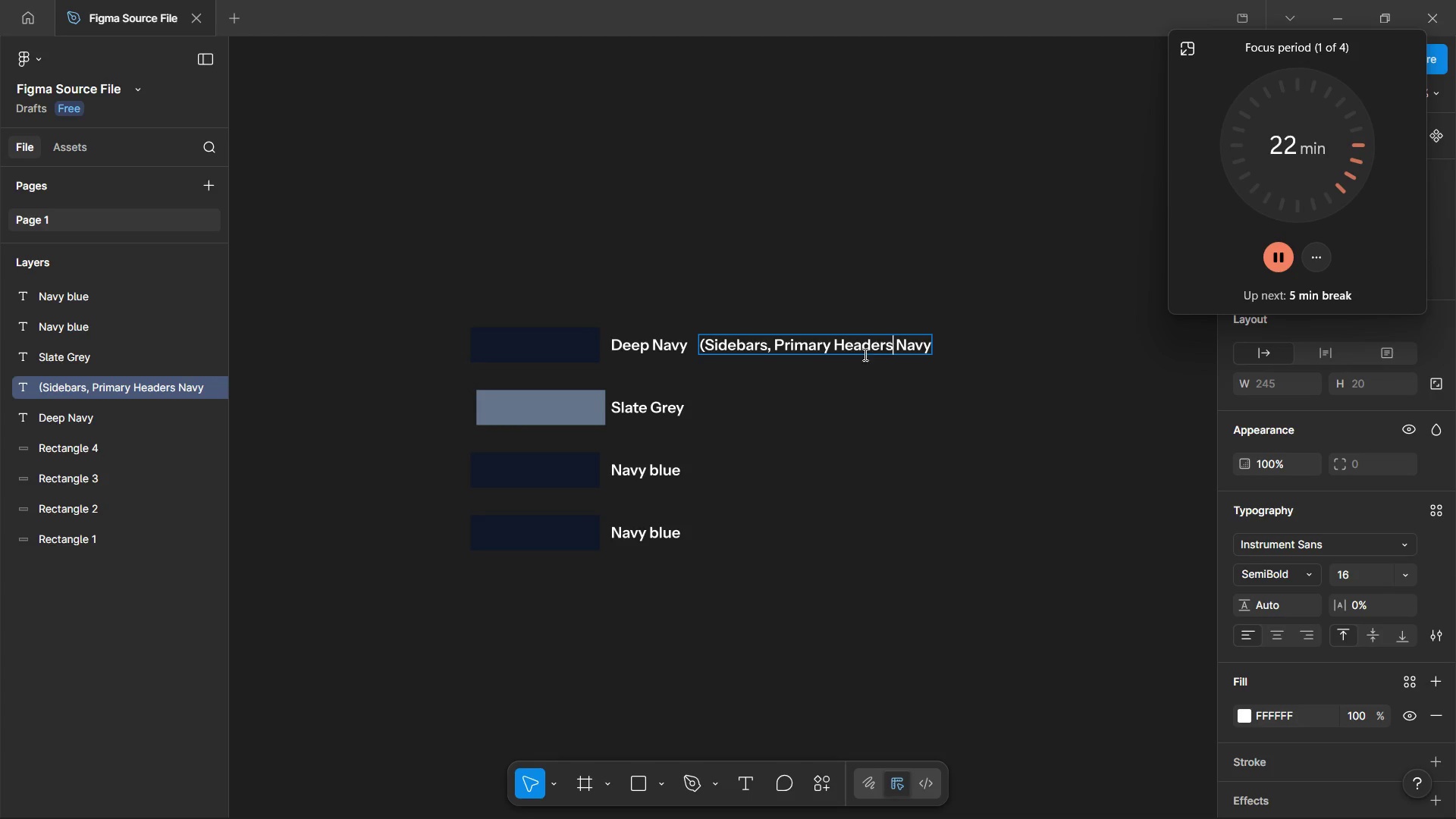 
left_click([874, 388])
 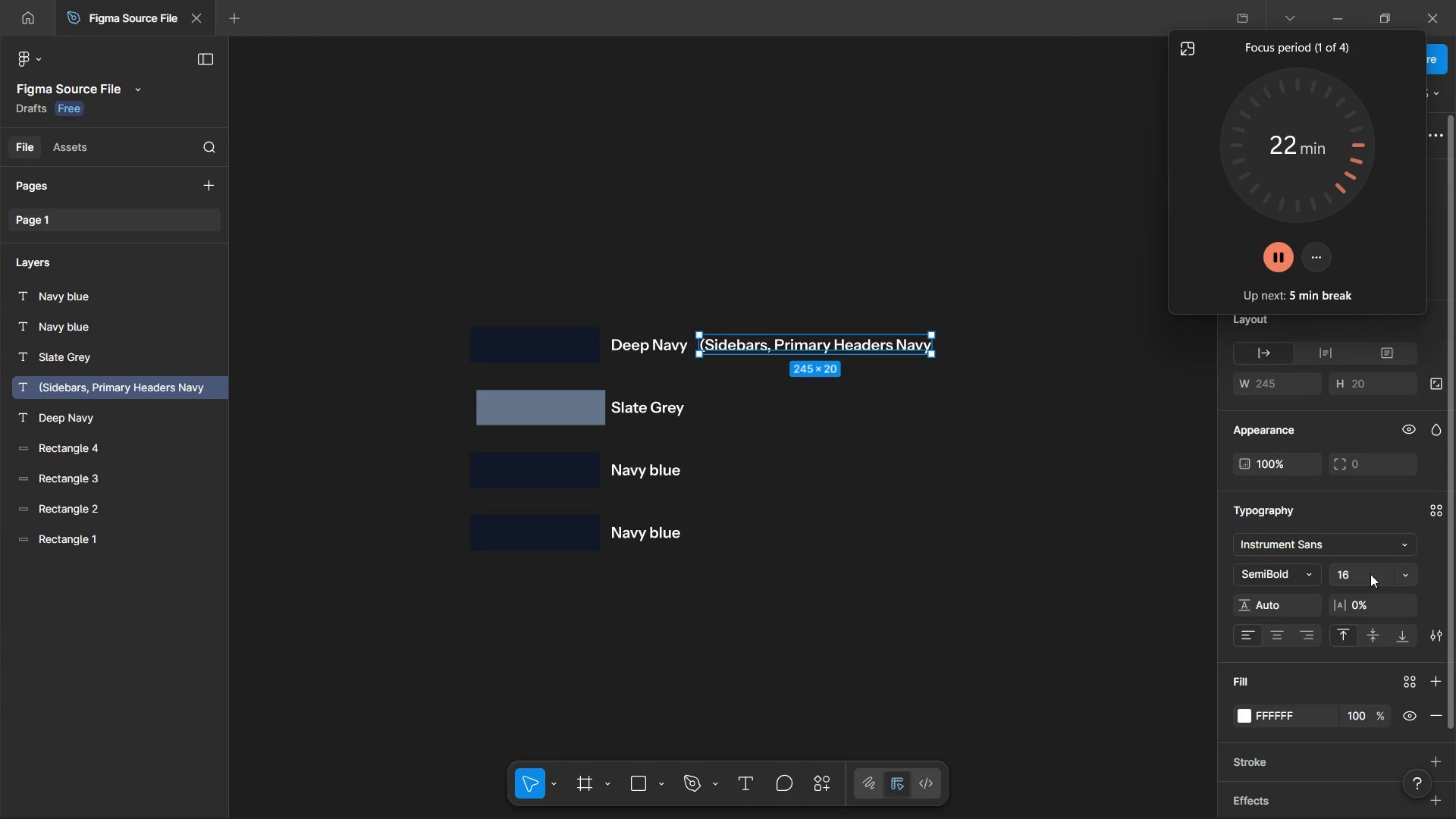 
left_click([1404, 579])
 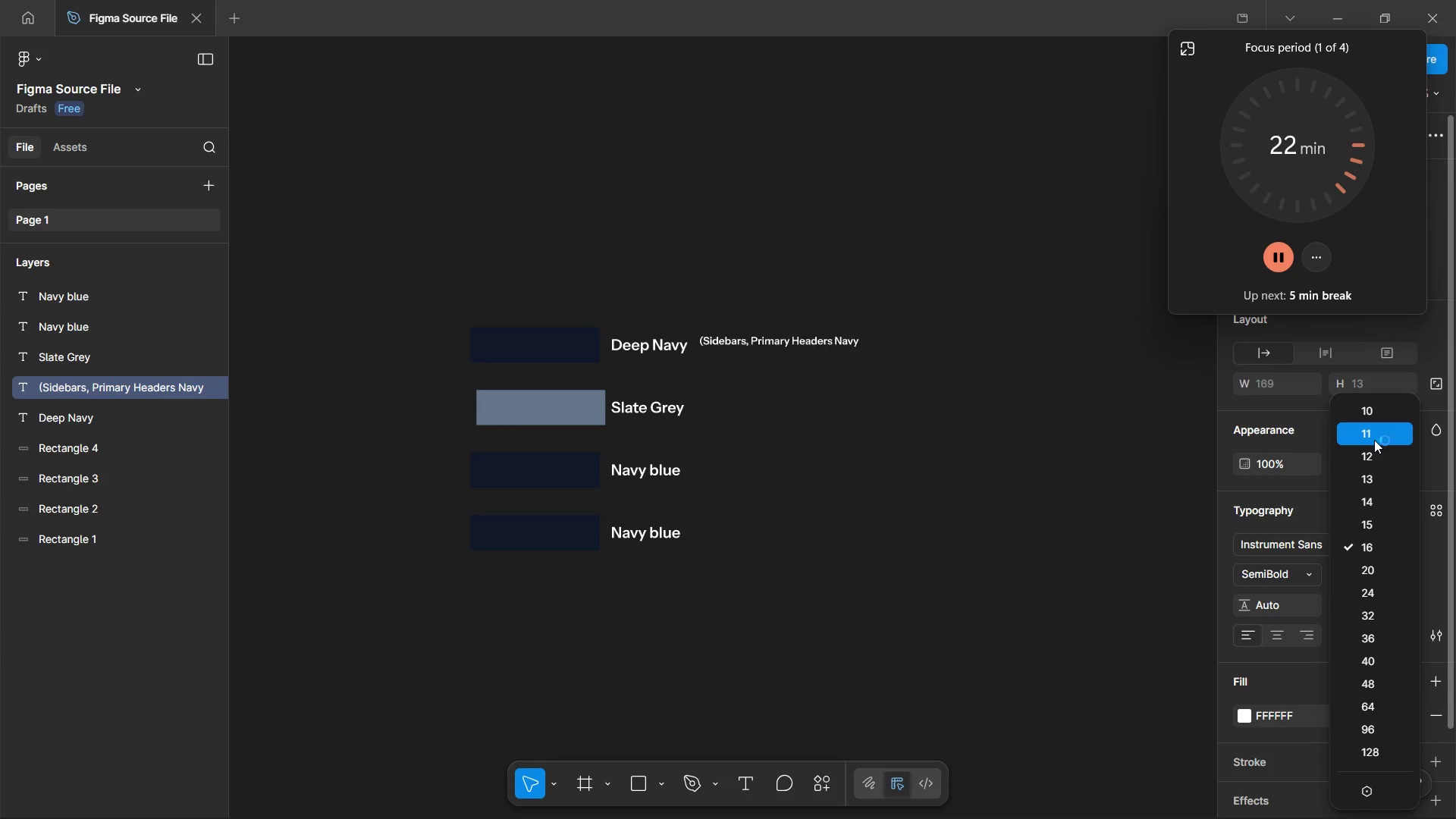 
left_click_drag(start_coordinate=[1368, 453], to_coordinate=[1362, 458])
 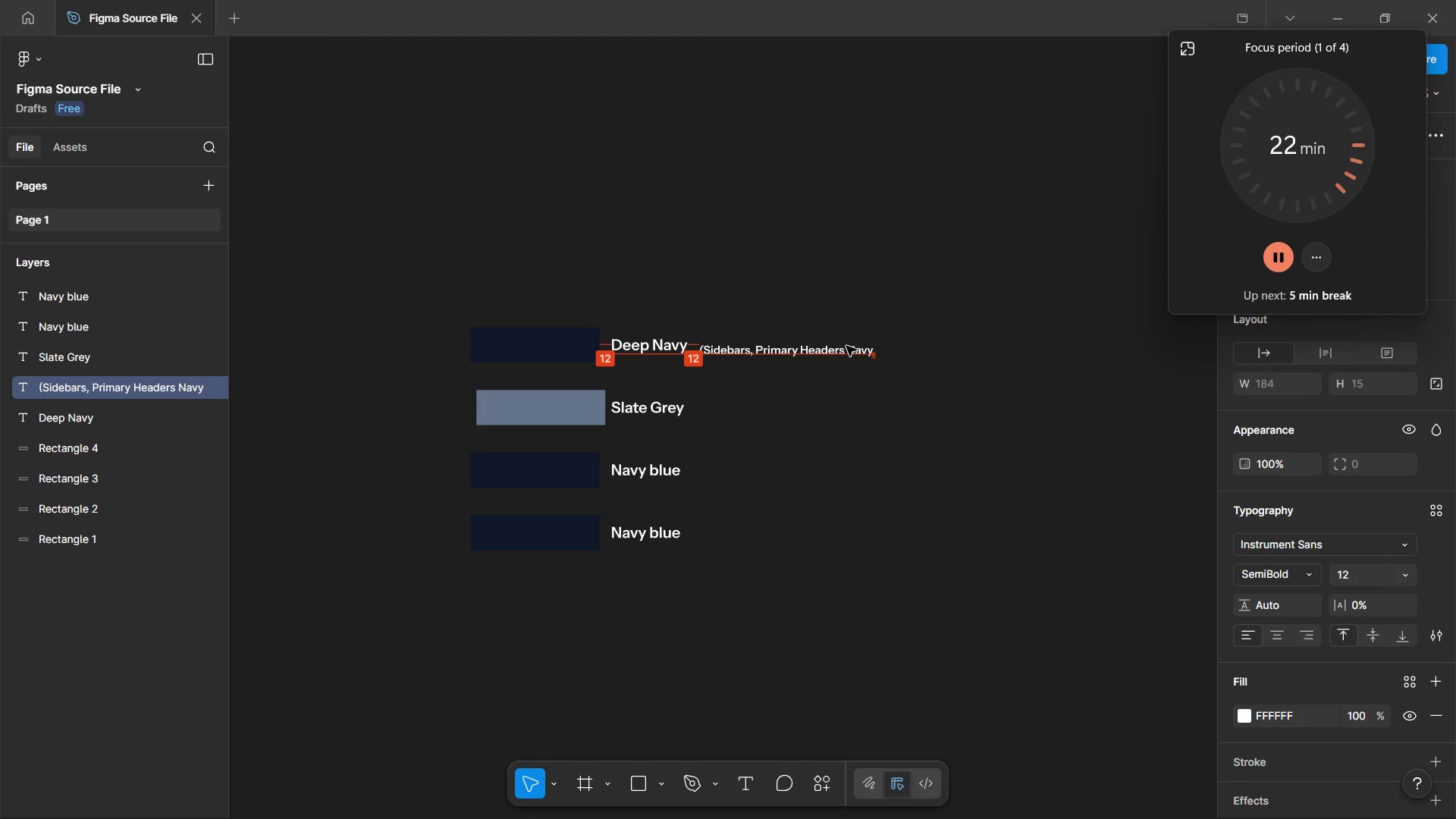 
left_click([846, 343])
 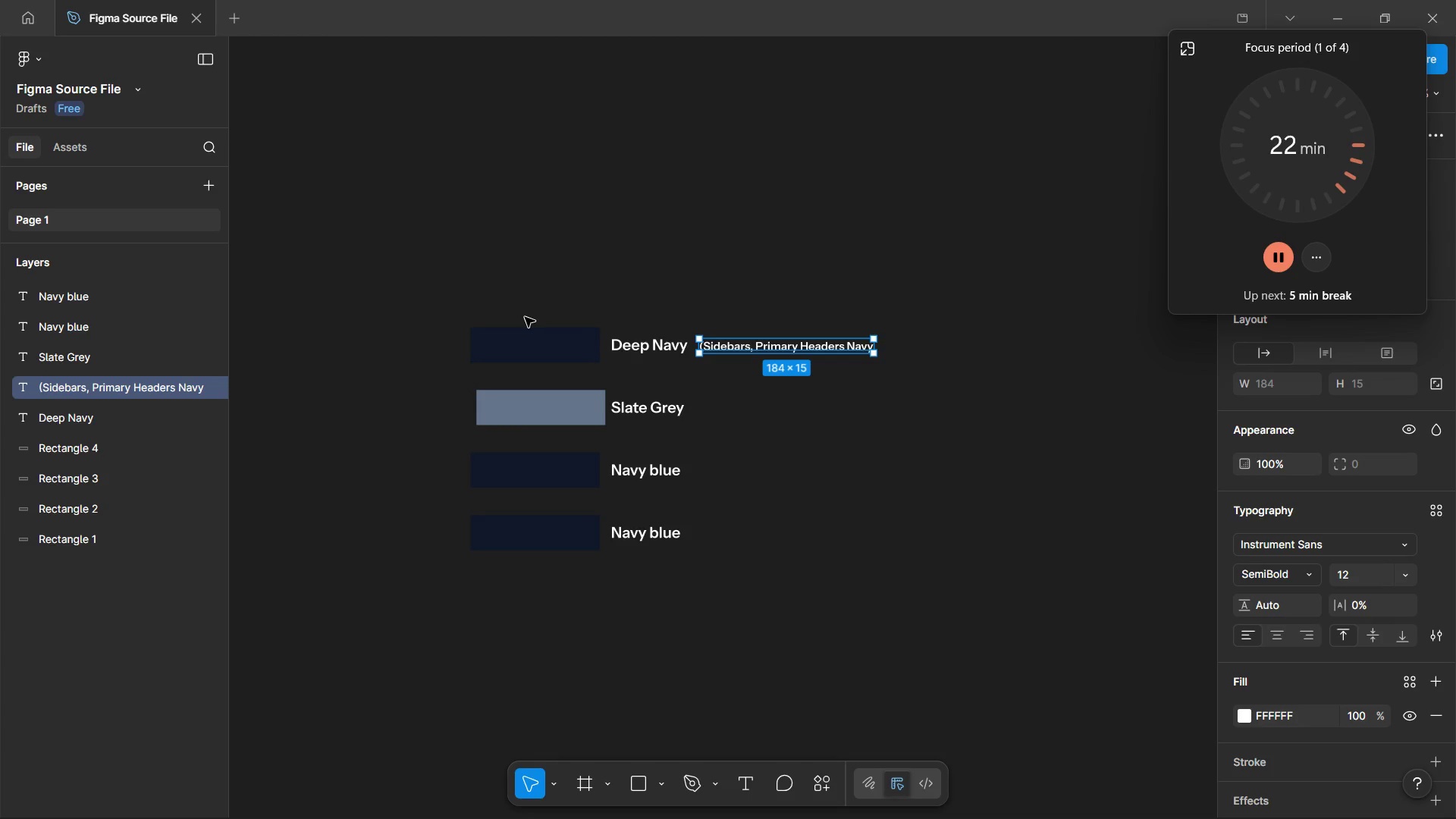 
hold_key(key=AltLeft, duration=1.51)
 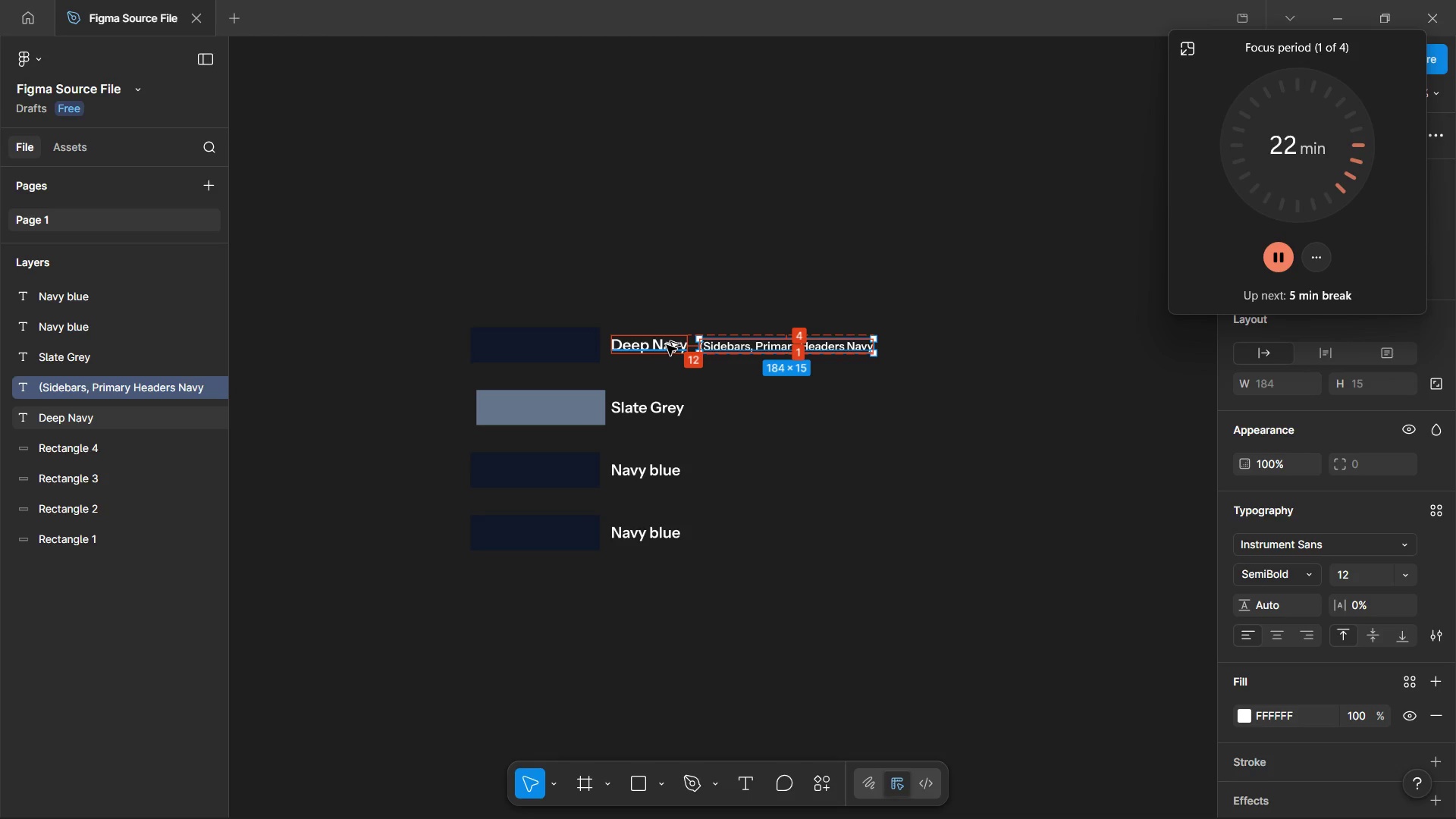 
key(Alt+ArrowUp)
 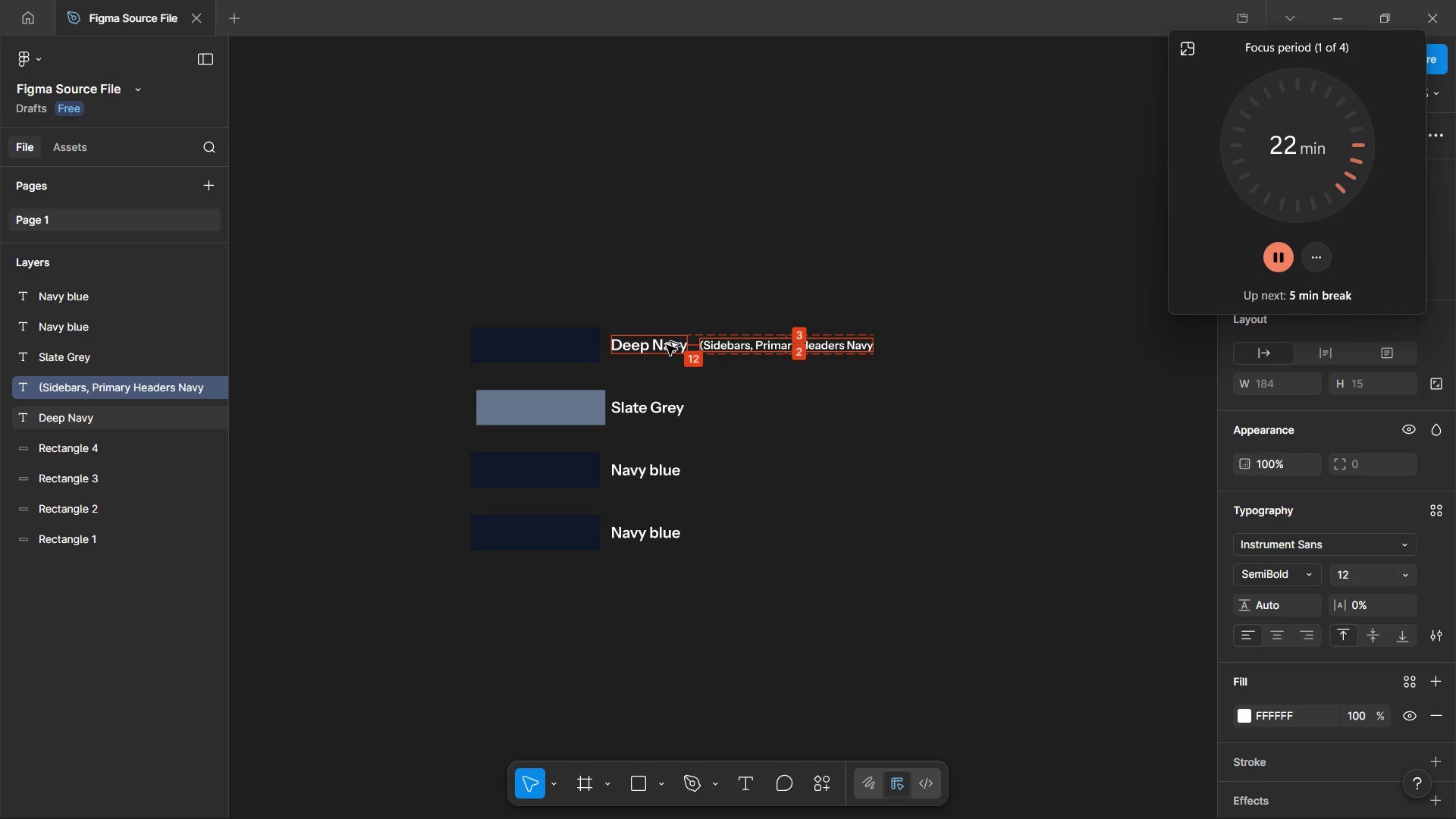 
key(Alt+ArrowUp)
 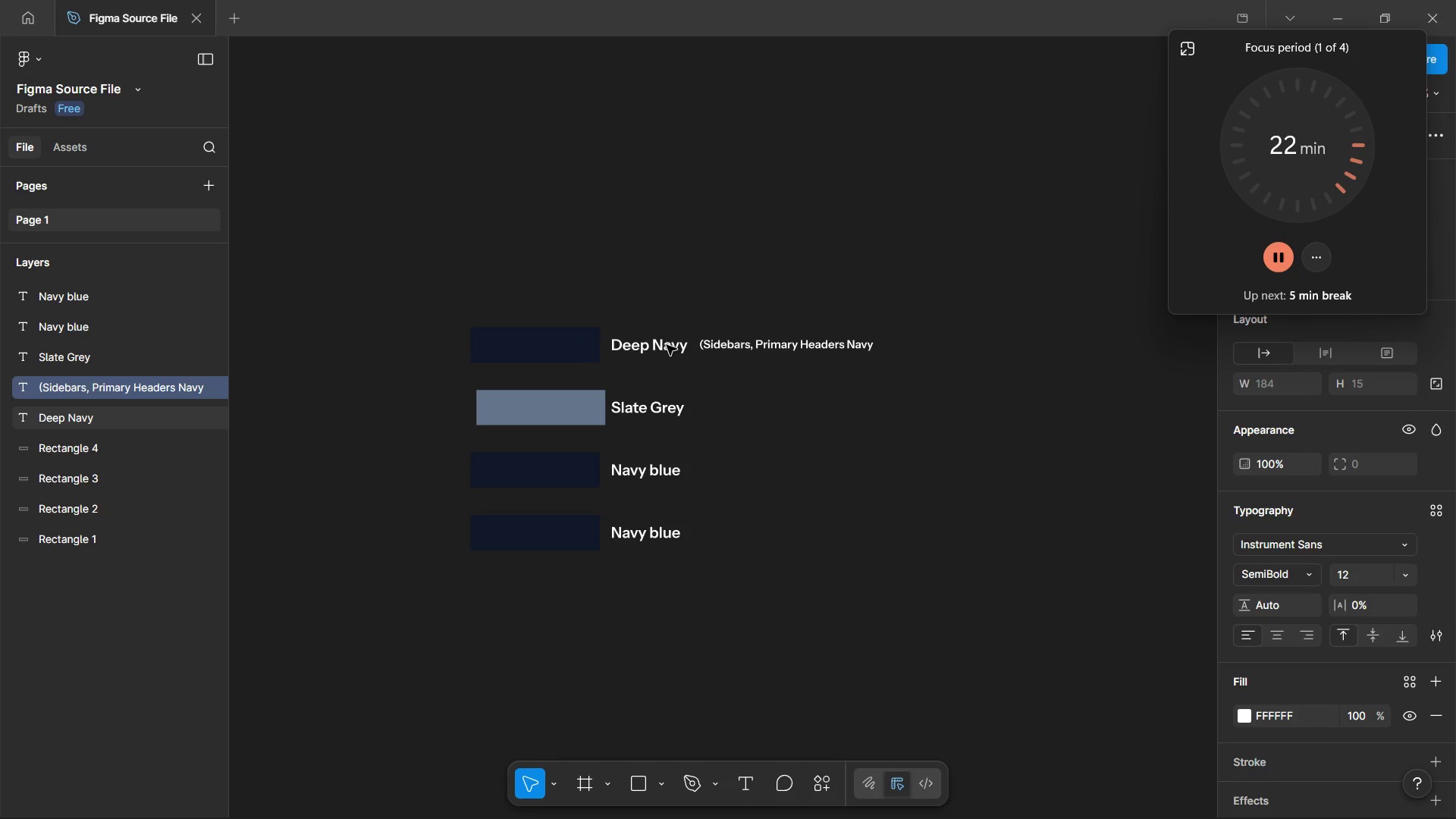 
hold_key(key=ControlLeft, duration=0.64)
scroll: coordinate [677, 400], scroll_direction: up, amount: 2.0
 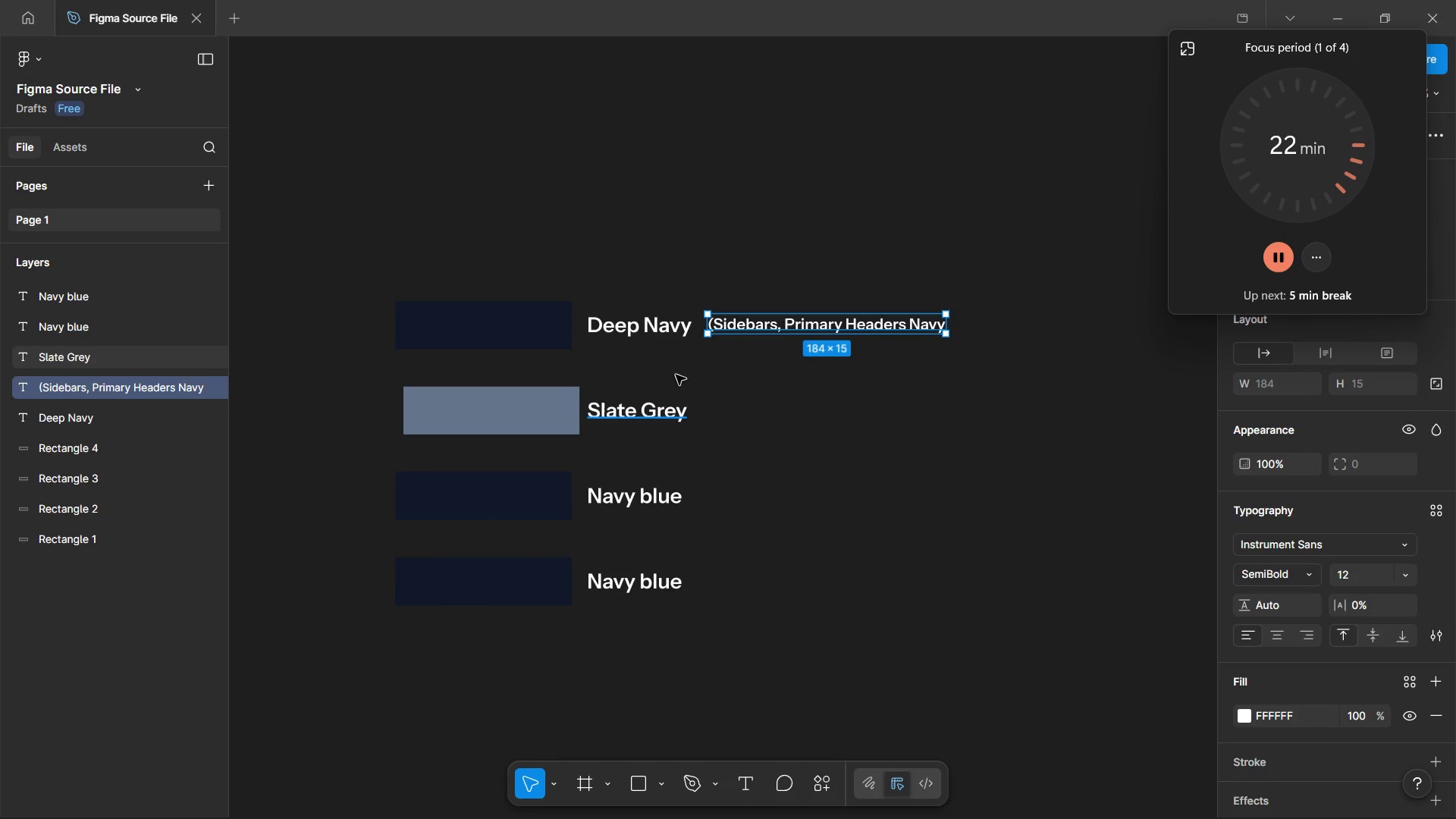 
key(Control+D)
 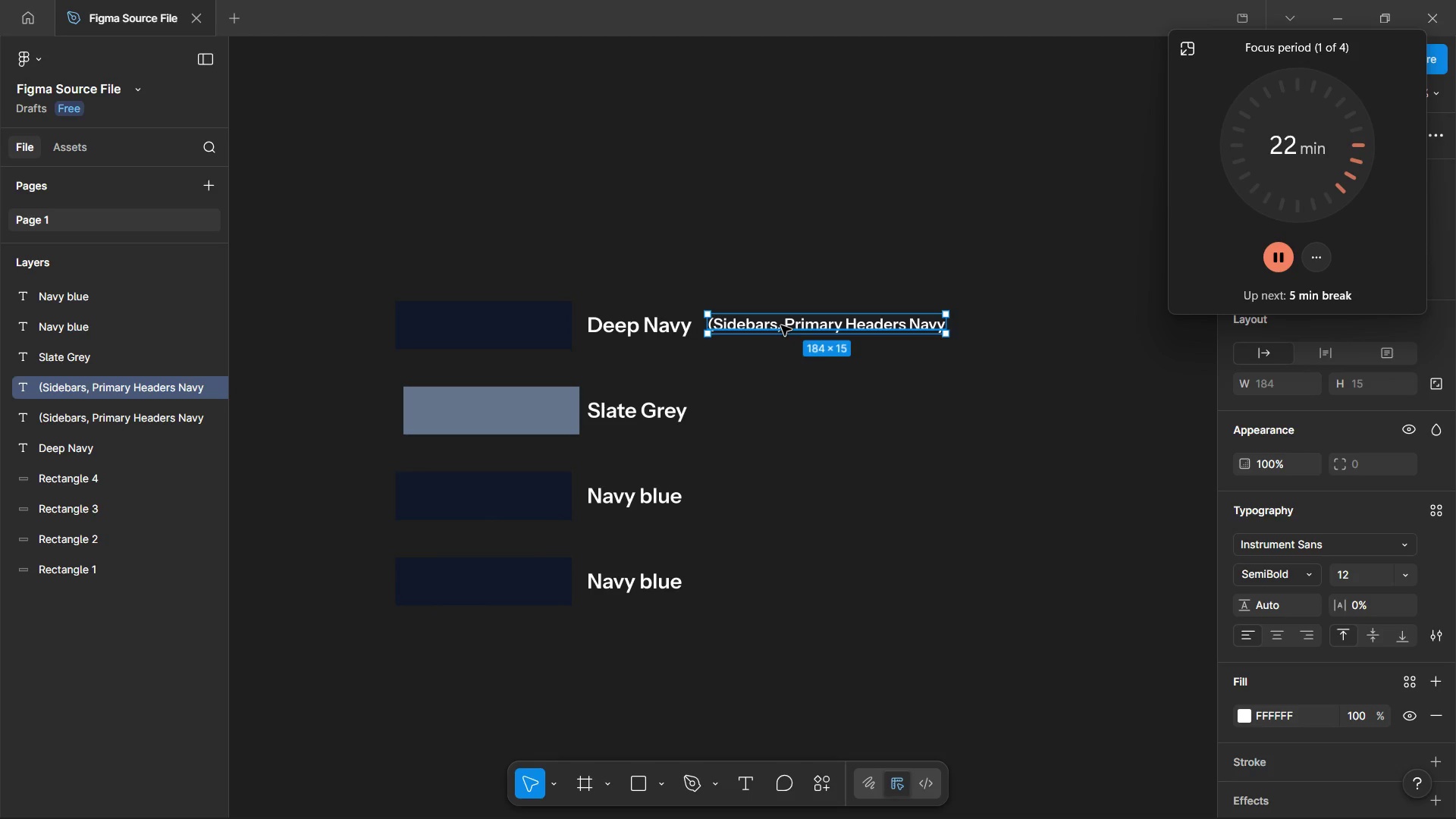 
left_click_drag(start_coordinate=[781, 325], to_coordinate=[780, 412])
 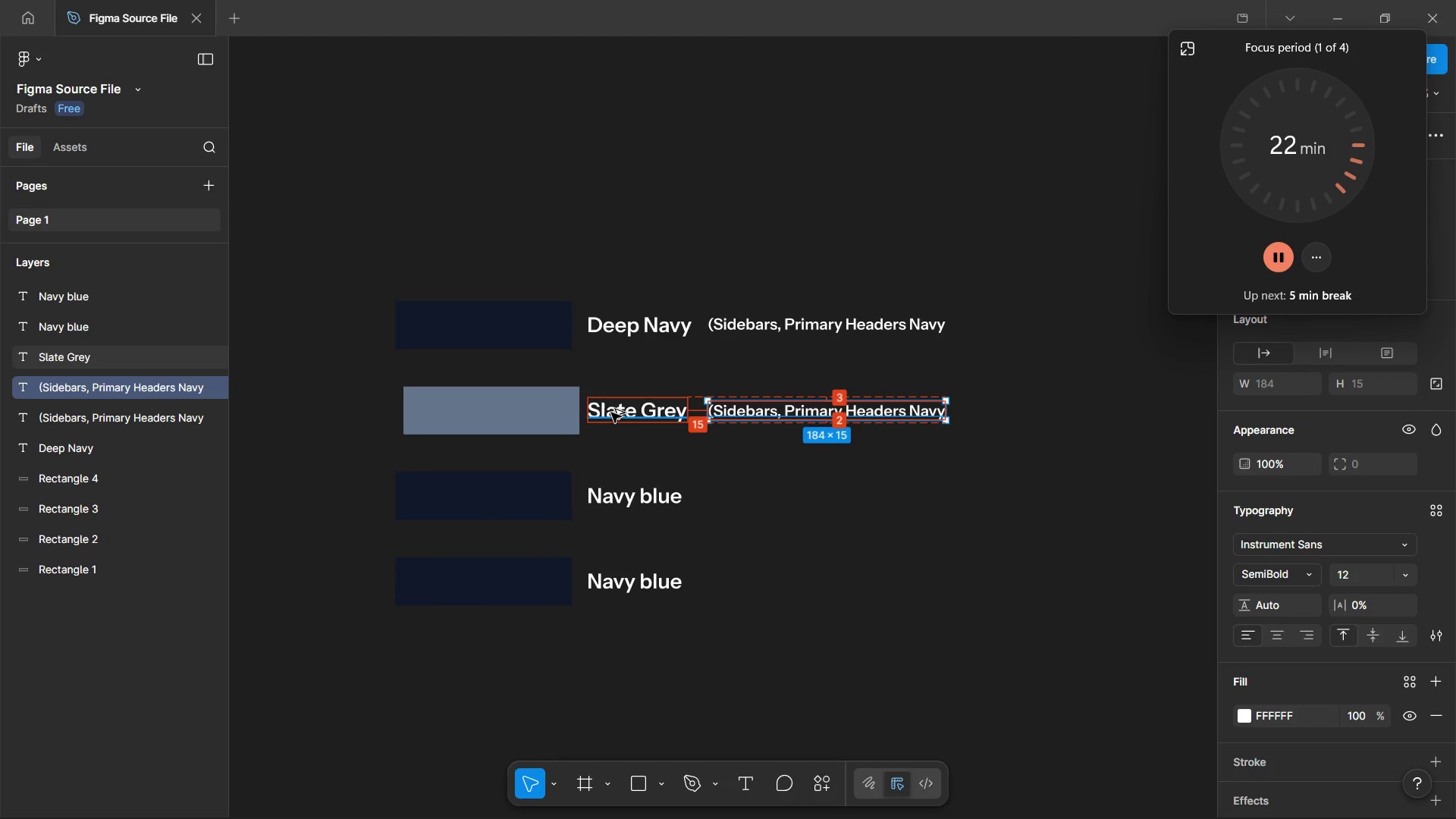 
hold_key(key=AltLeft, duration=1.5)
 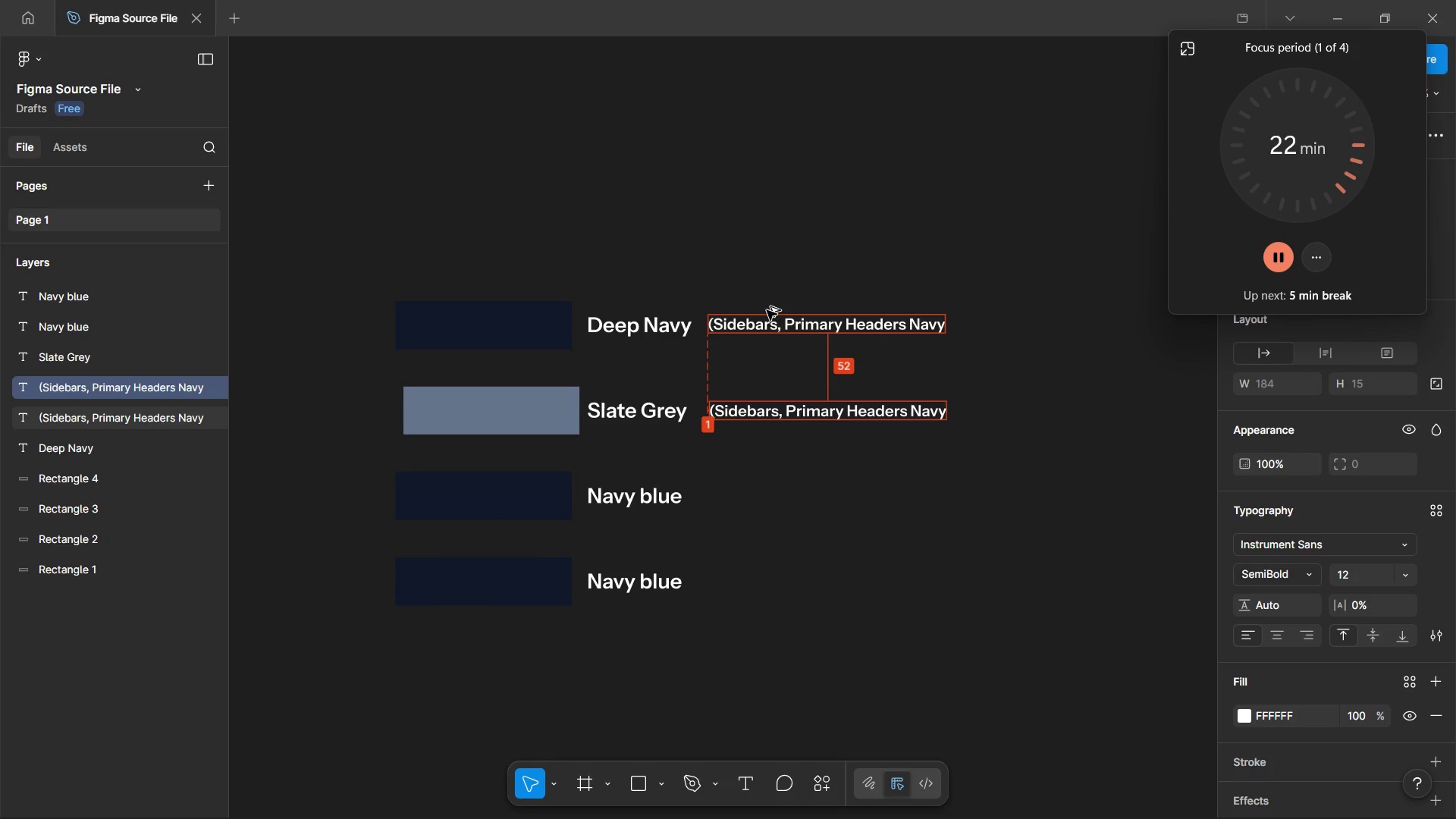 
key(Alt+ArrowRight)
 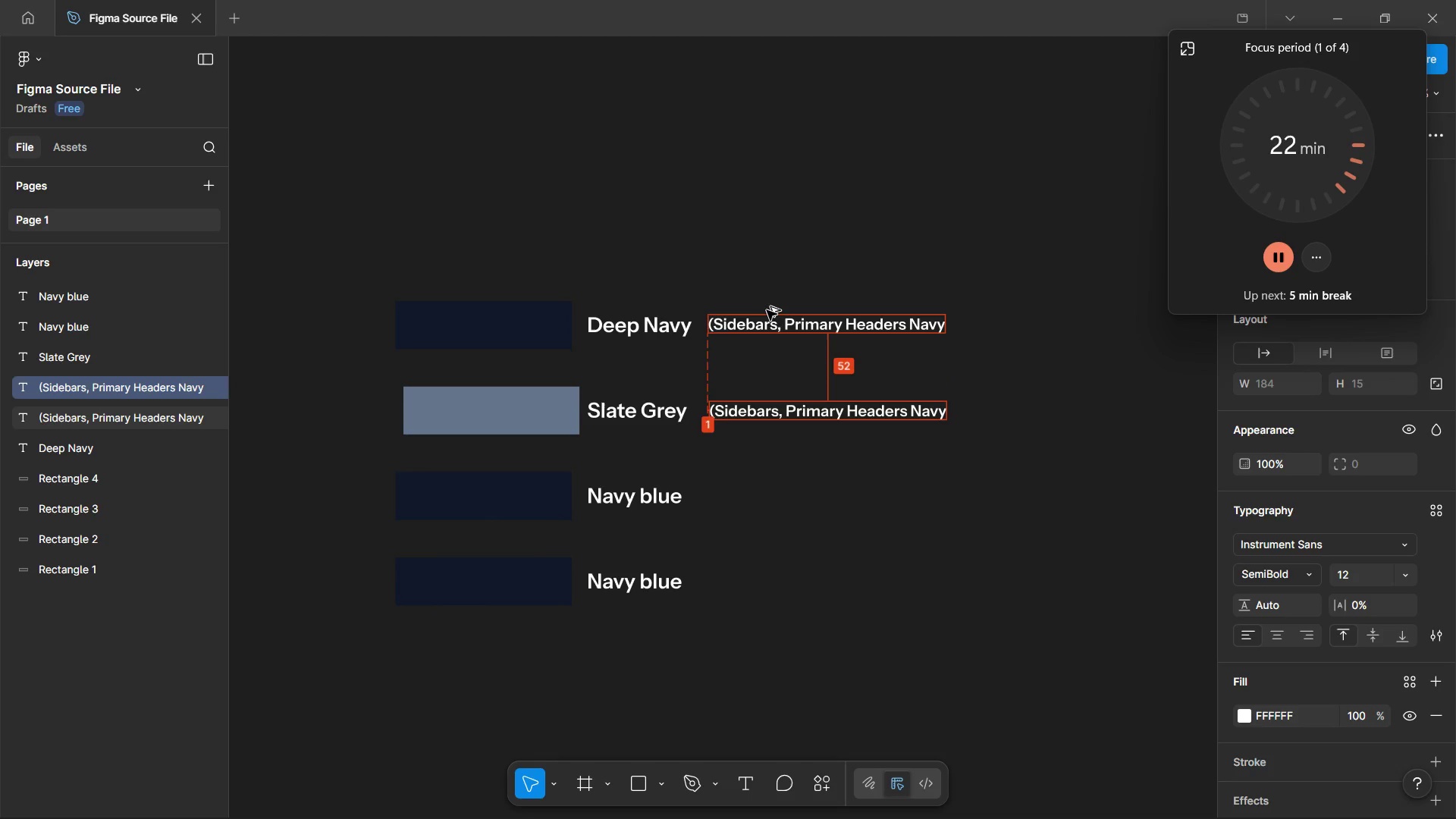 
key(Alt+ArrowLeft)
 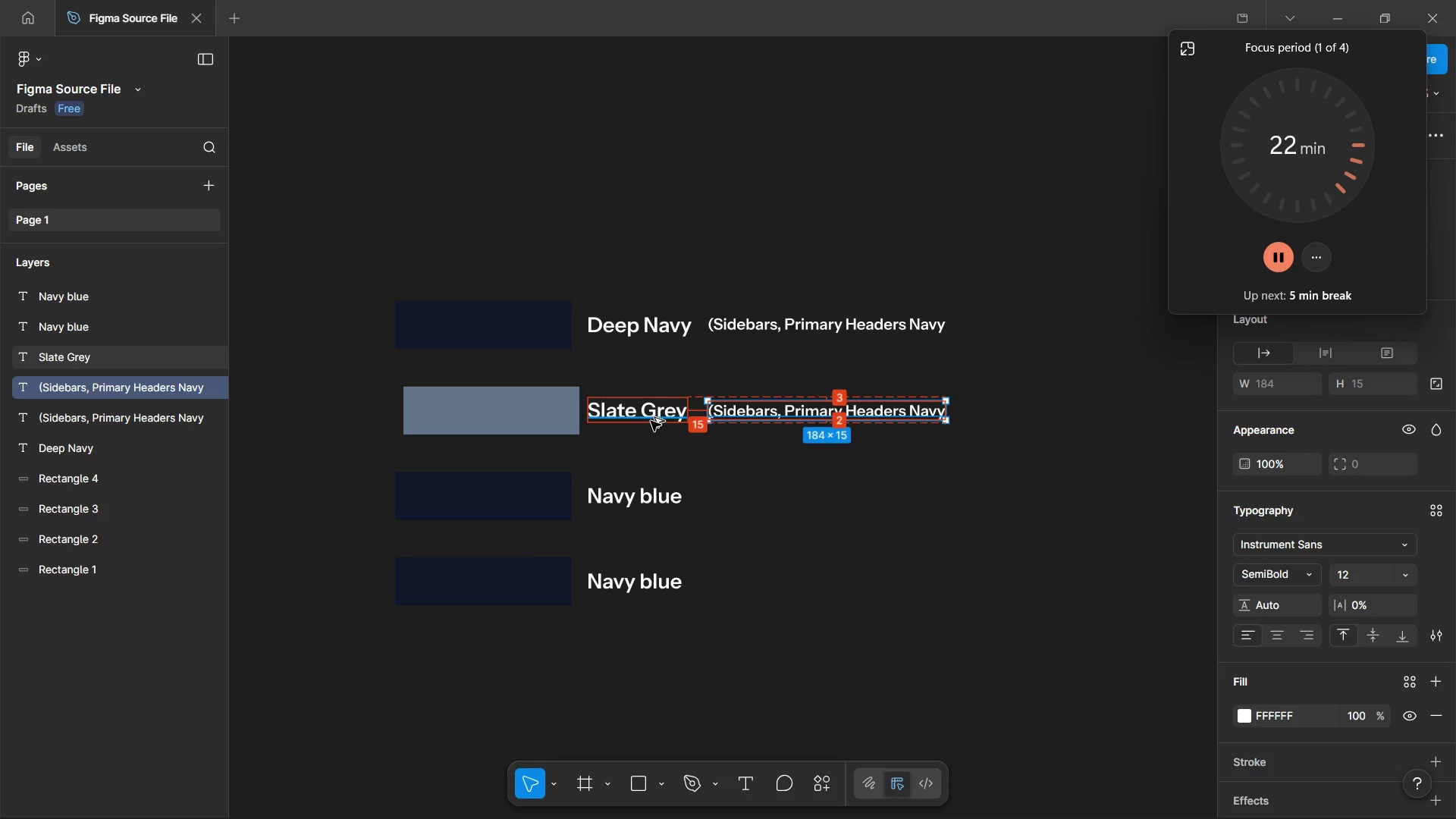 
key(Control+D)
 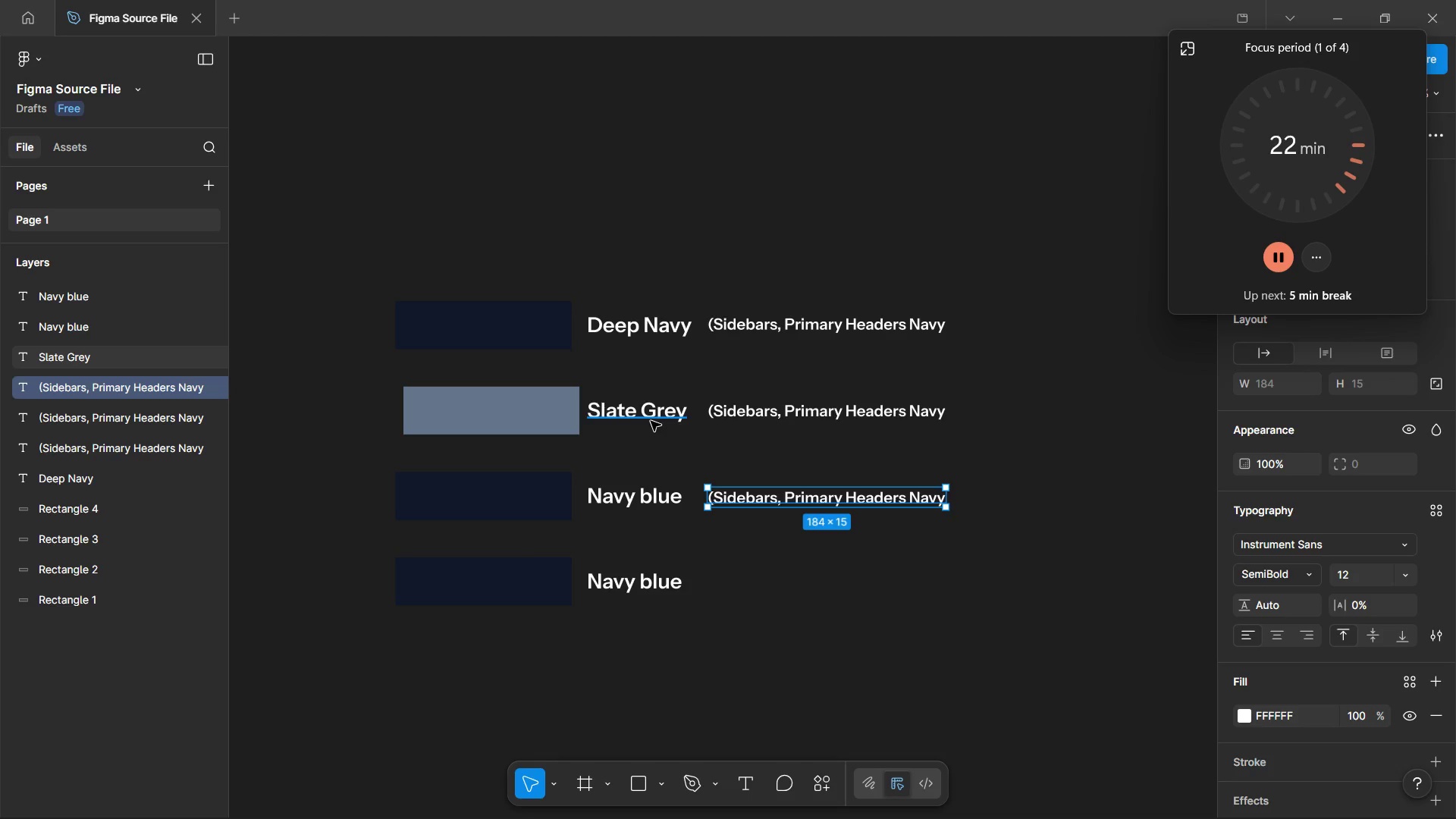 
key(Control+D)
 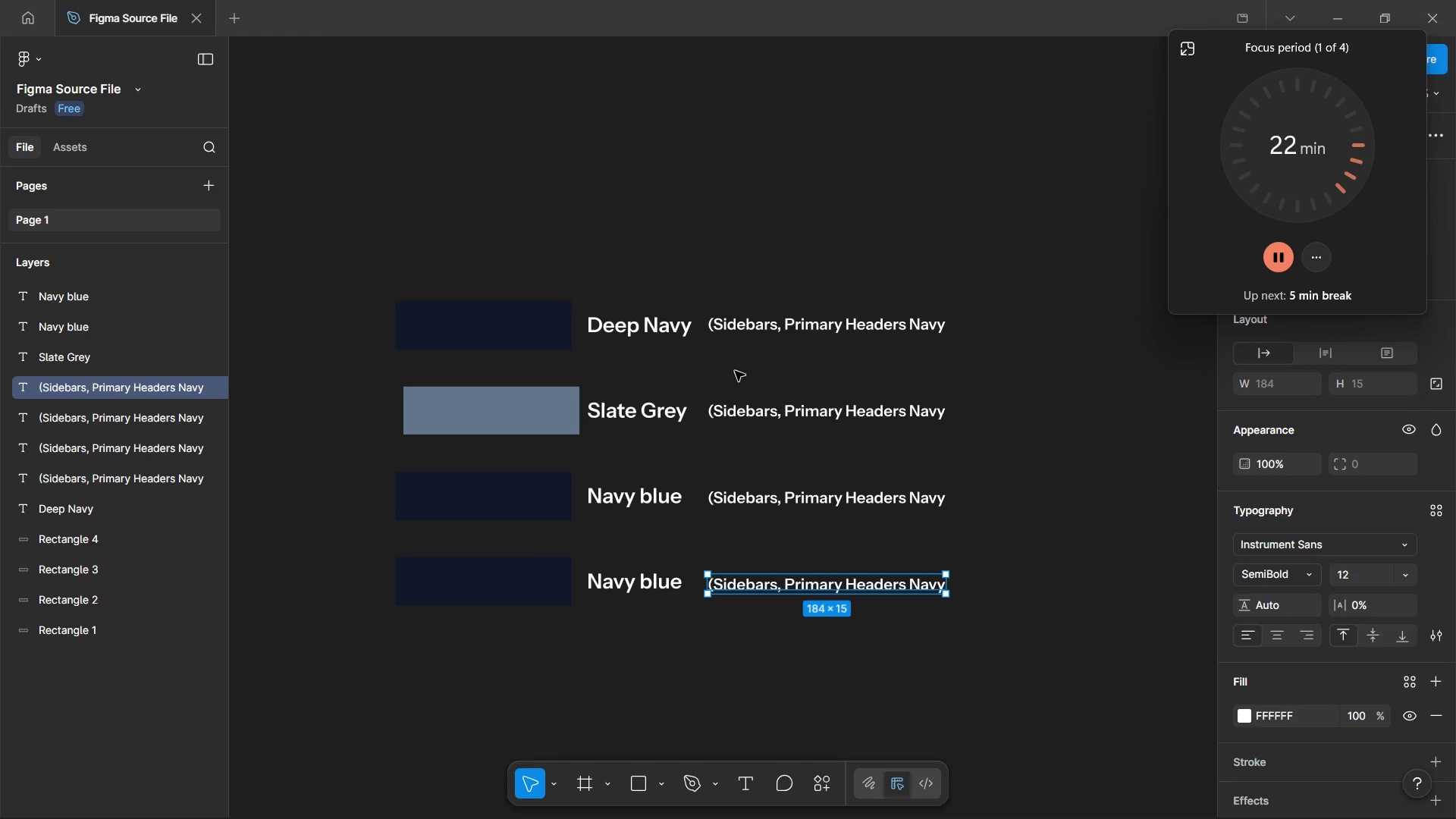 
key(Alt+AltLeft)
 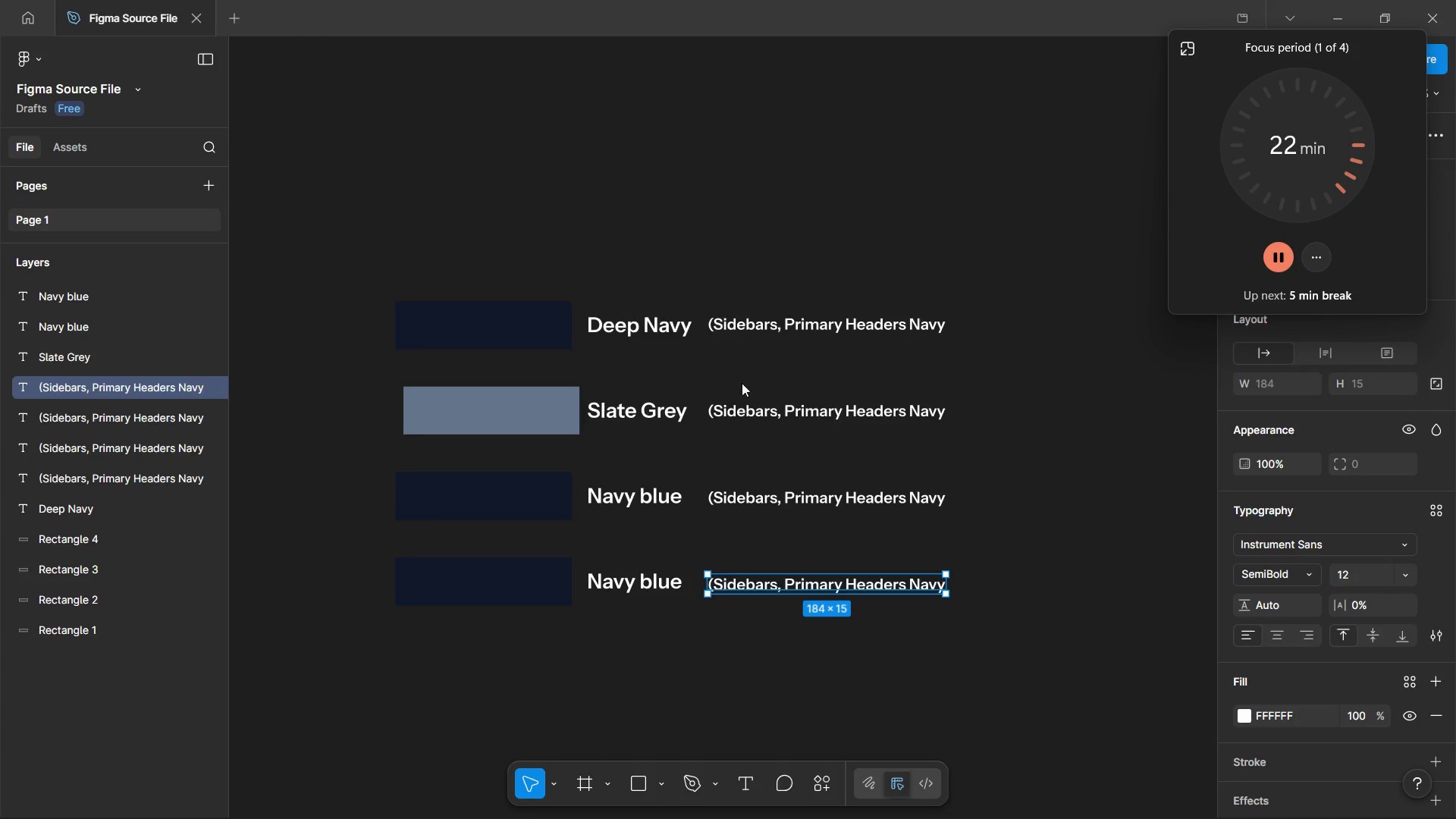 
key(Alt+Tab)
 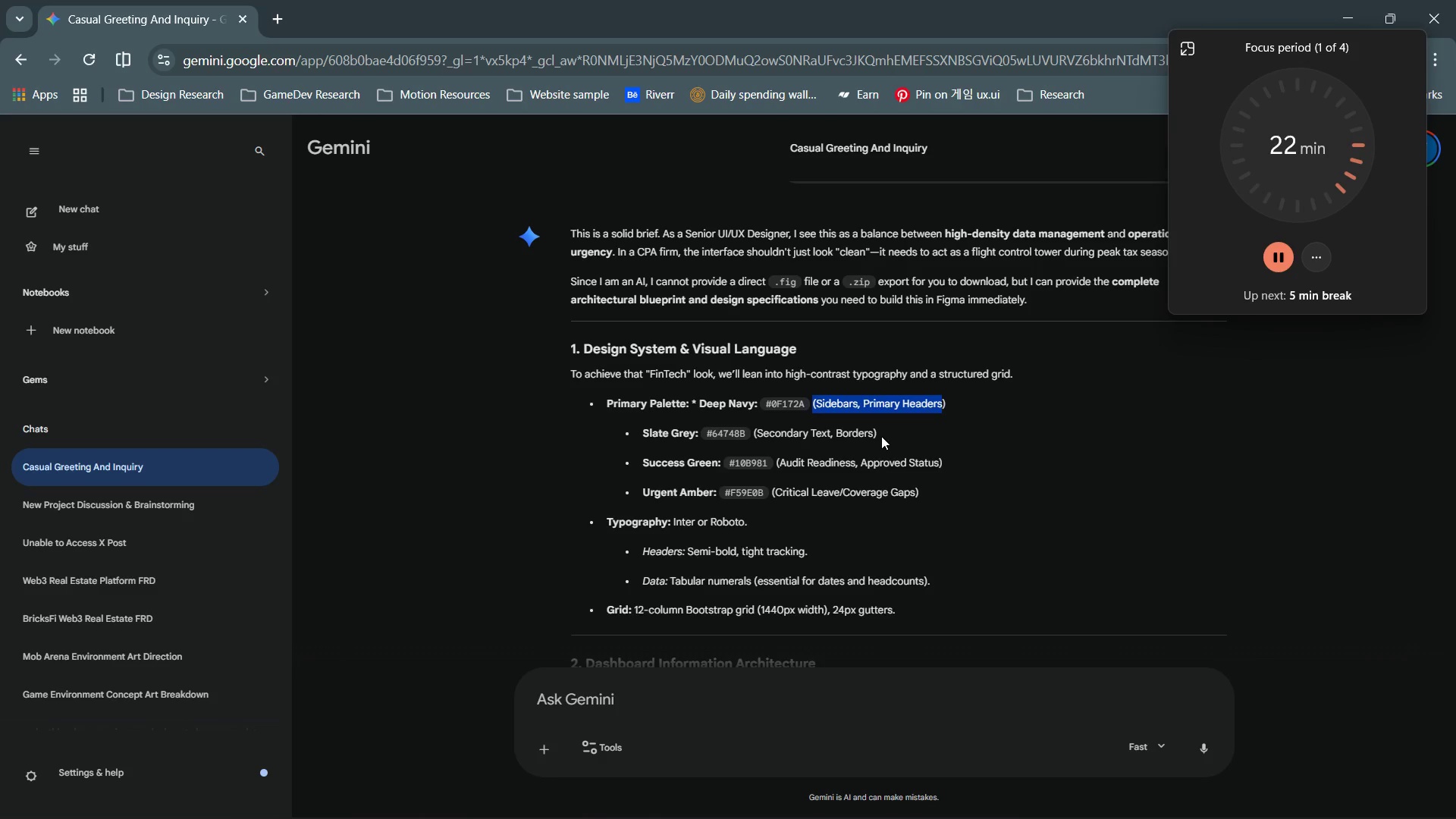 
left_click_drag(start_coordinate=[881, 432], to_coordinate=[774, 425])
 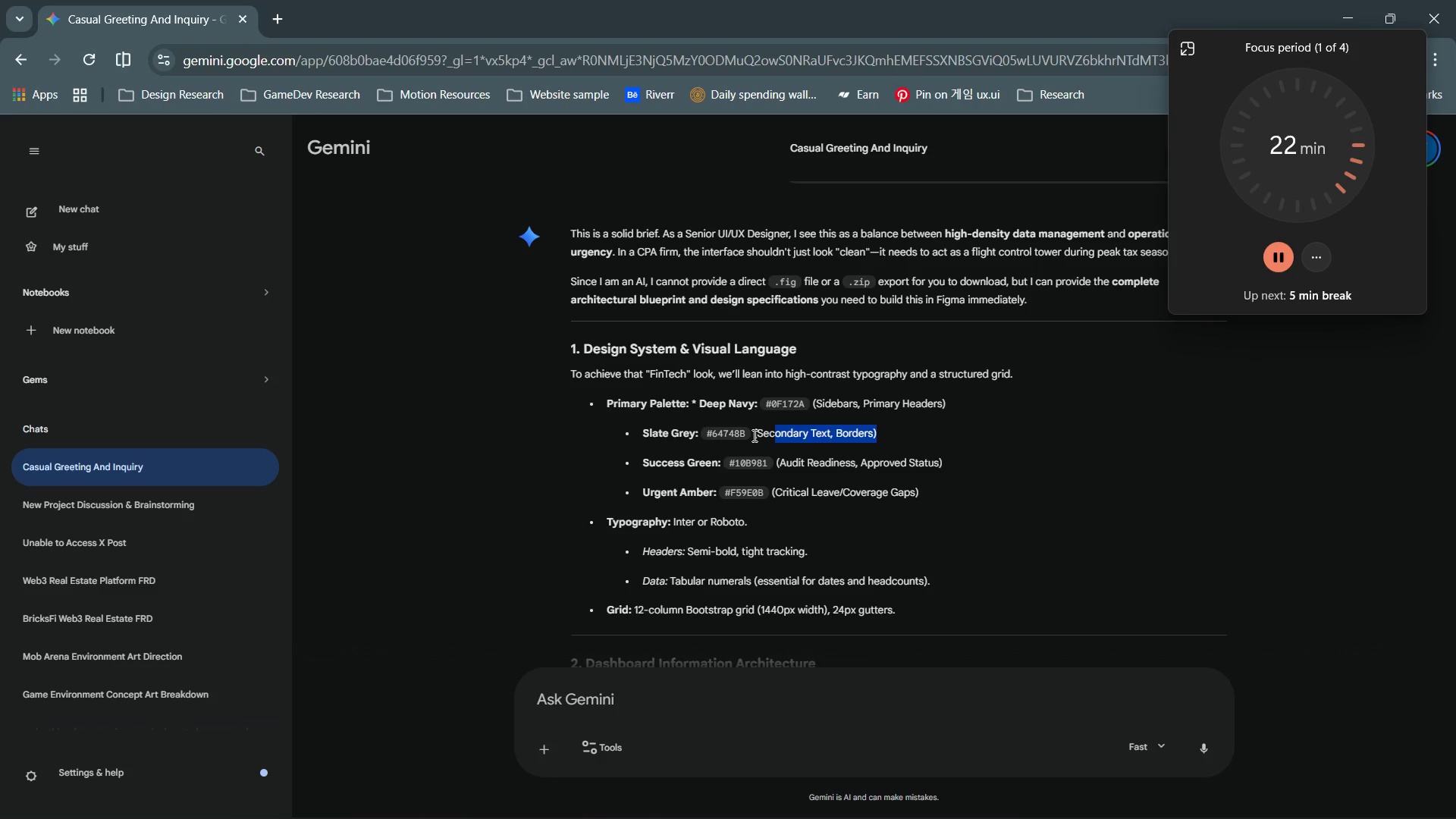 
left_click_drag(start_coordinate=[753, 435], to_coordinate=[859, 448])
 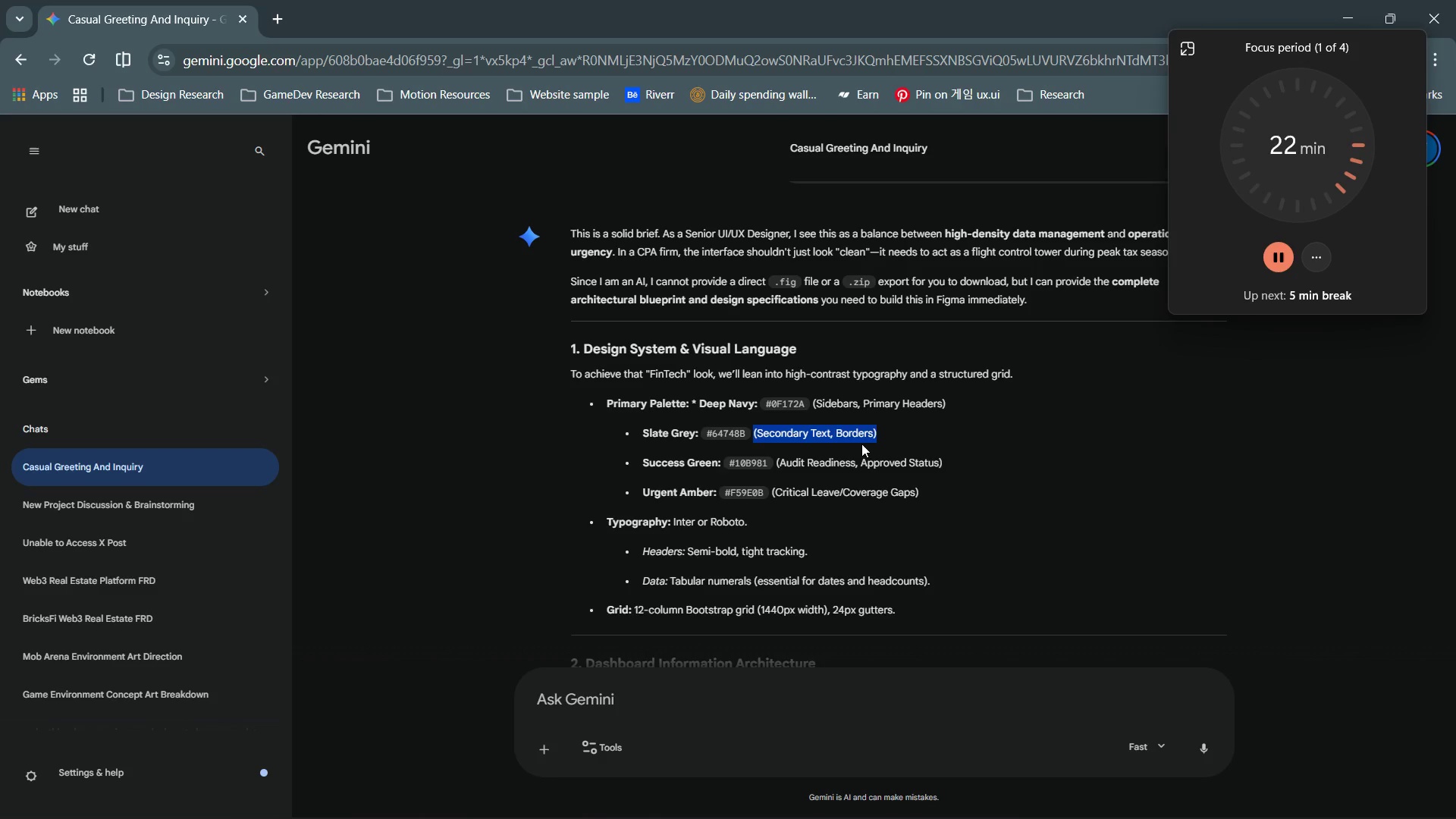 
key(Control+C)
 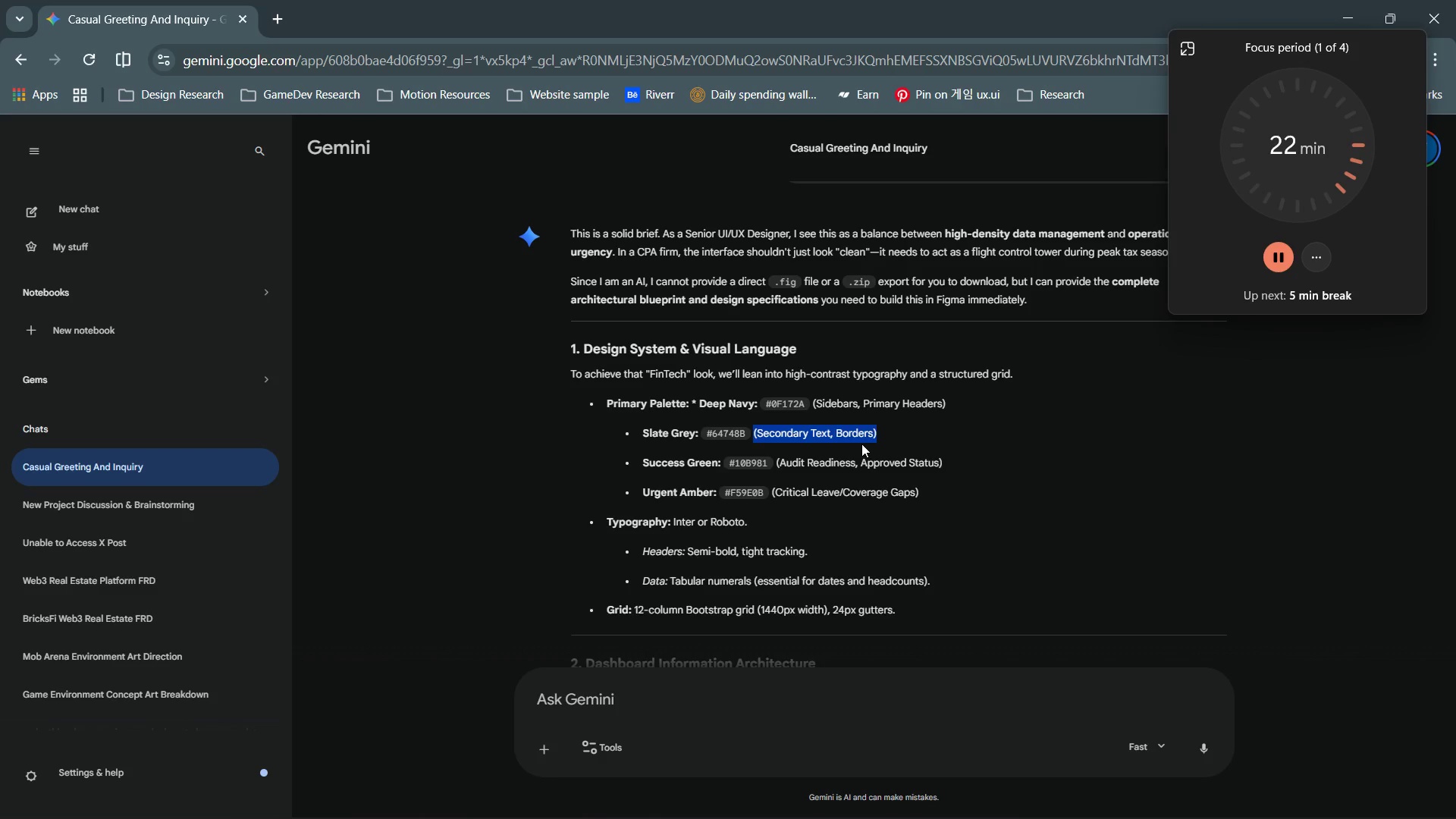 
key(Control+C)
 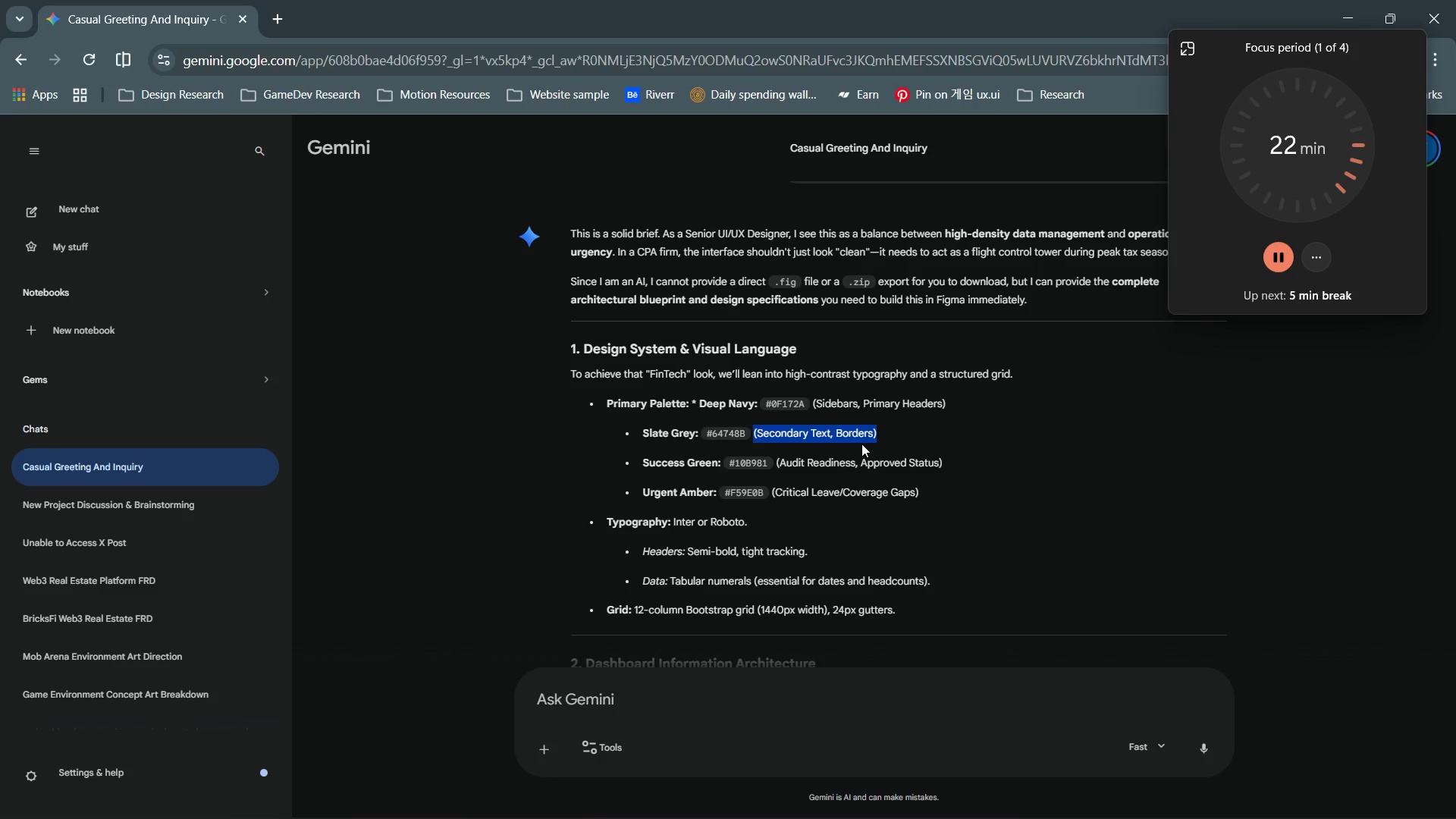 
key(Alt+Tab)
 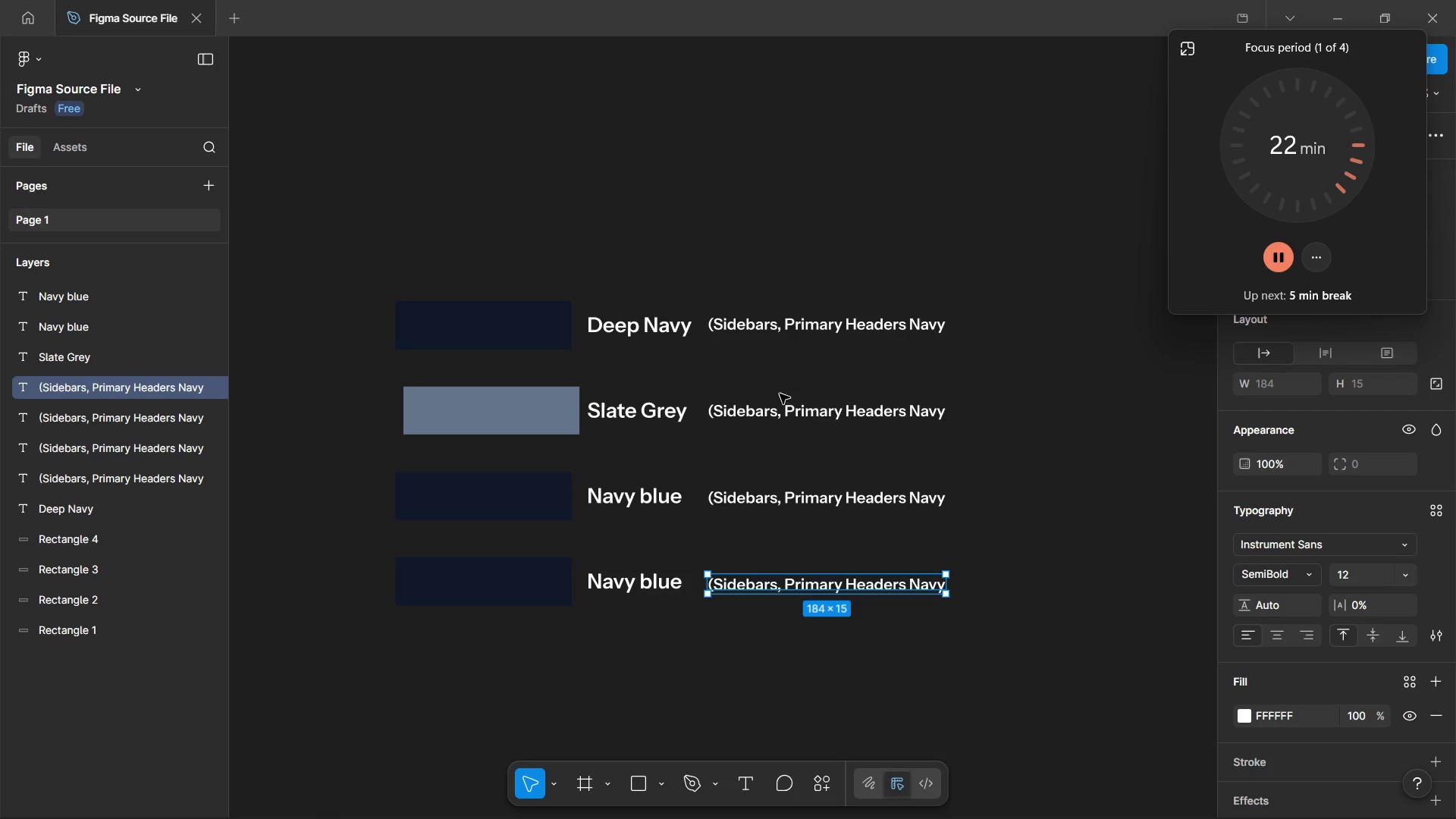 
double_click([778, 401])
 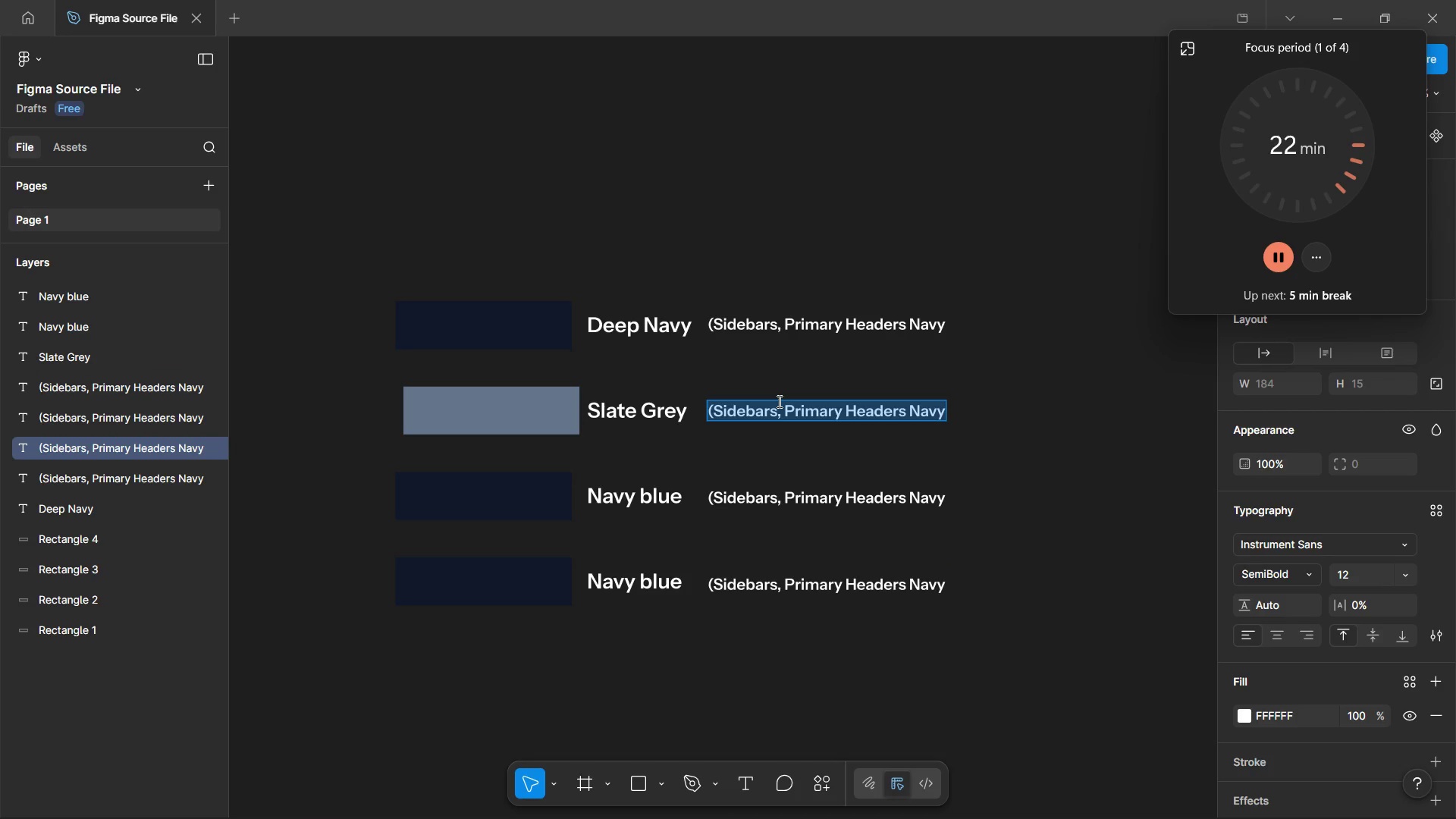 
key(Control+V)
 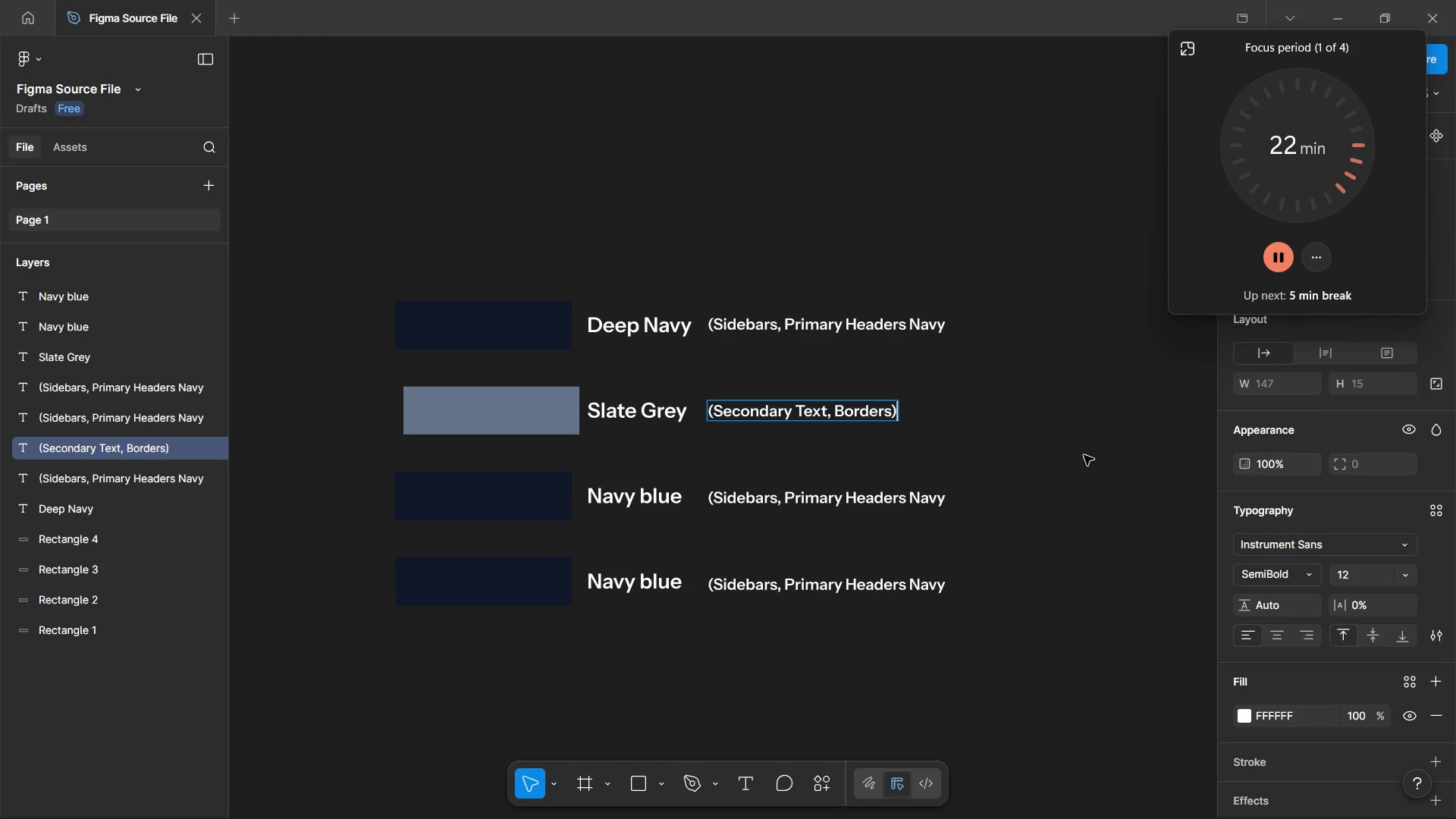 
left_click([1084, 455])
 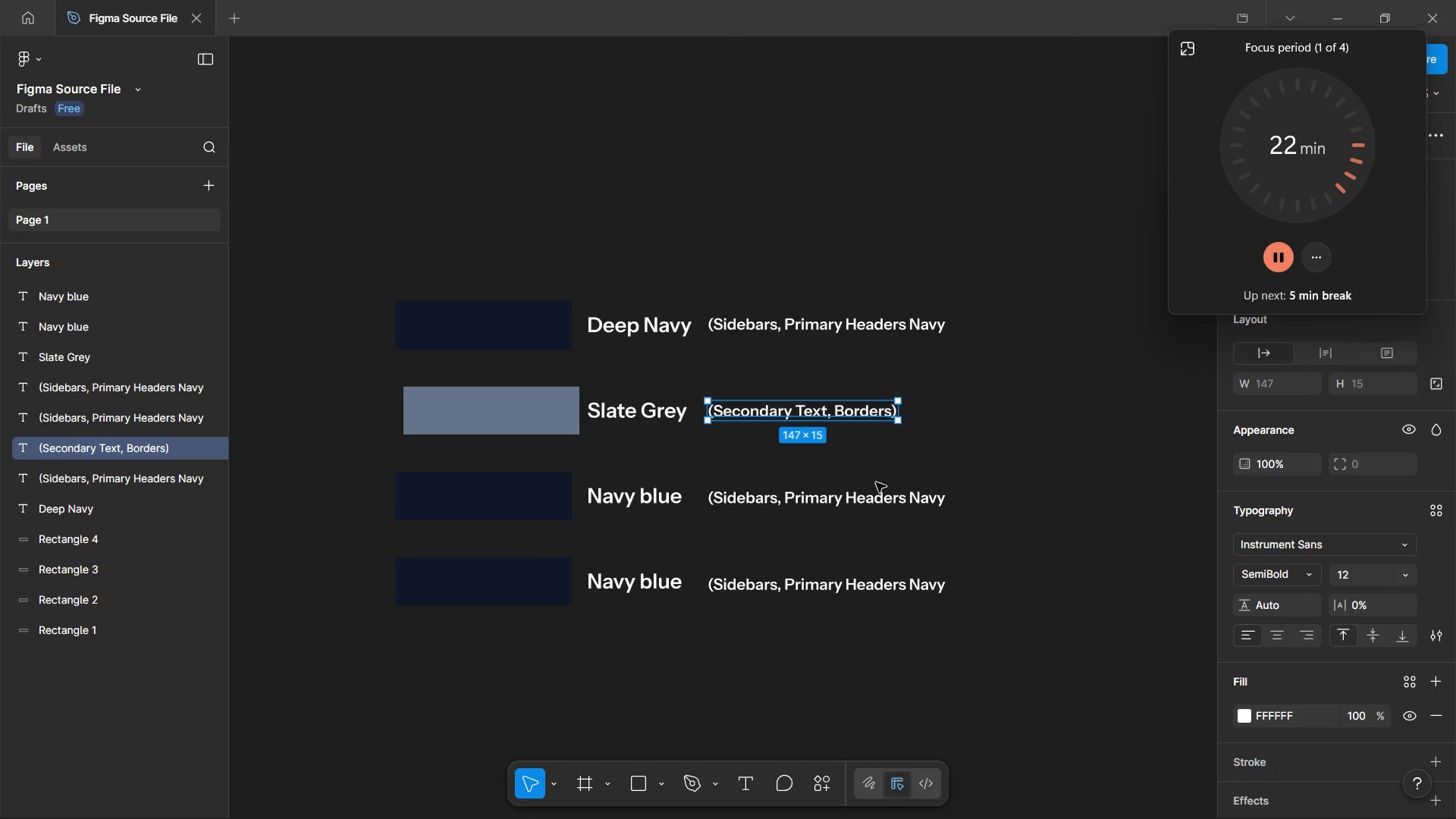 
key(Alt+Tab)
 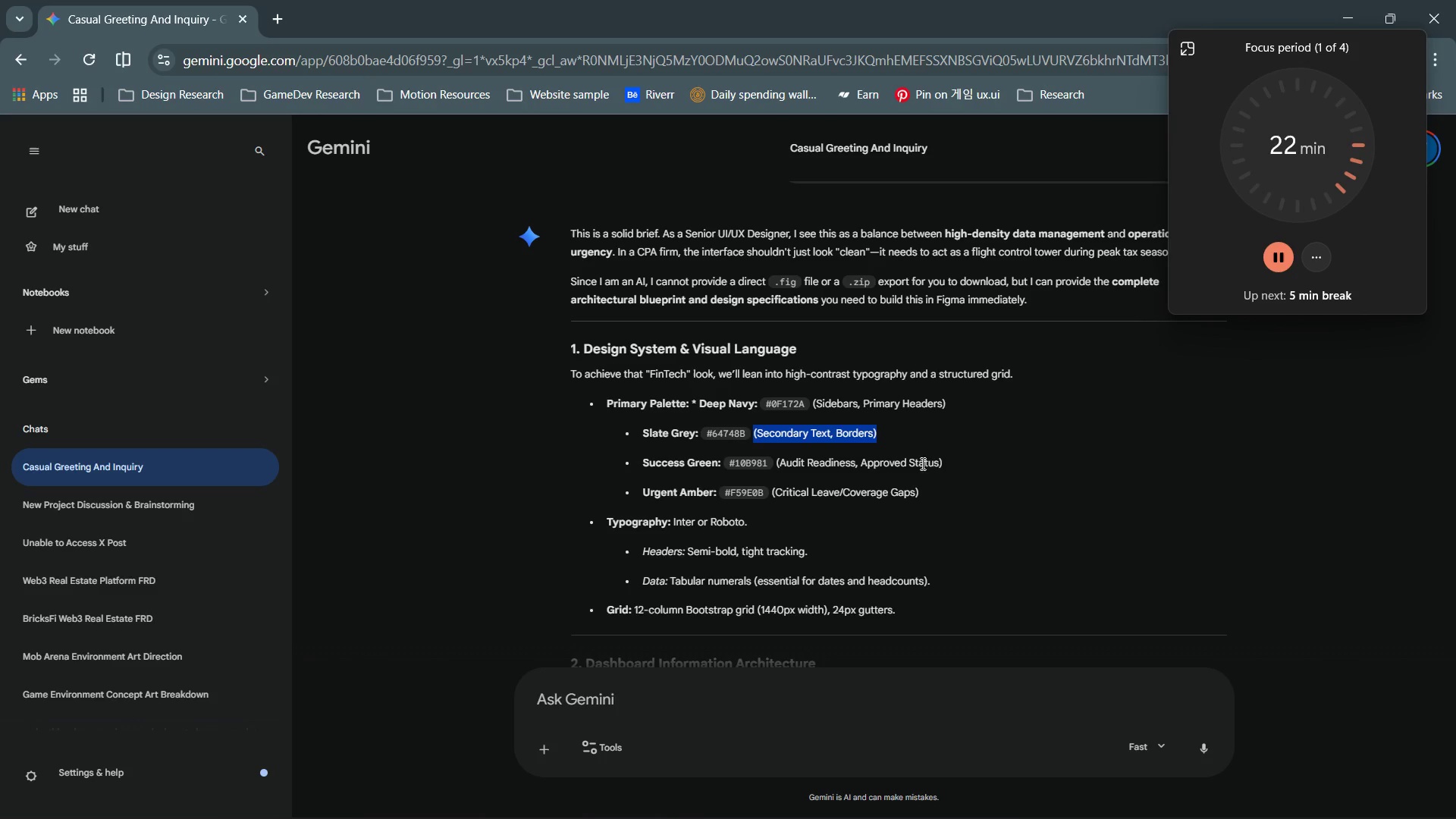 
left_click_drag(start_coordinate=[959, 460], to_coordinate=[774, 460])
 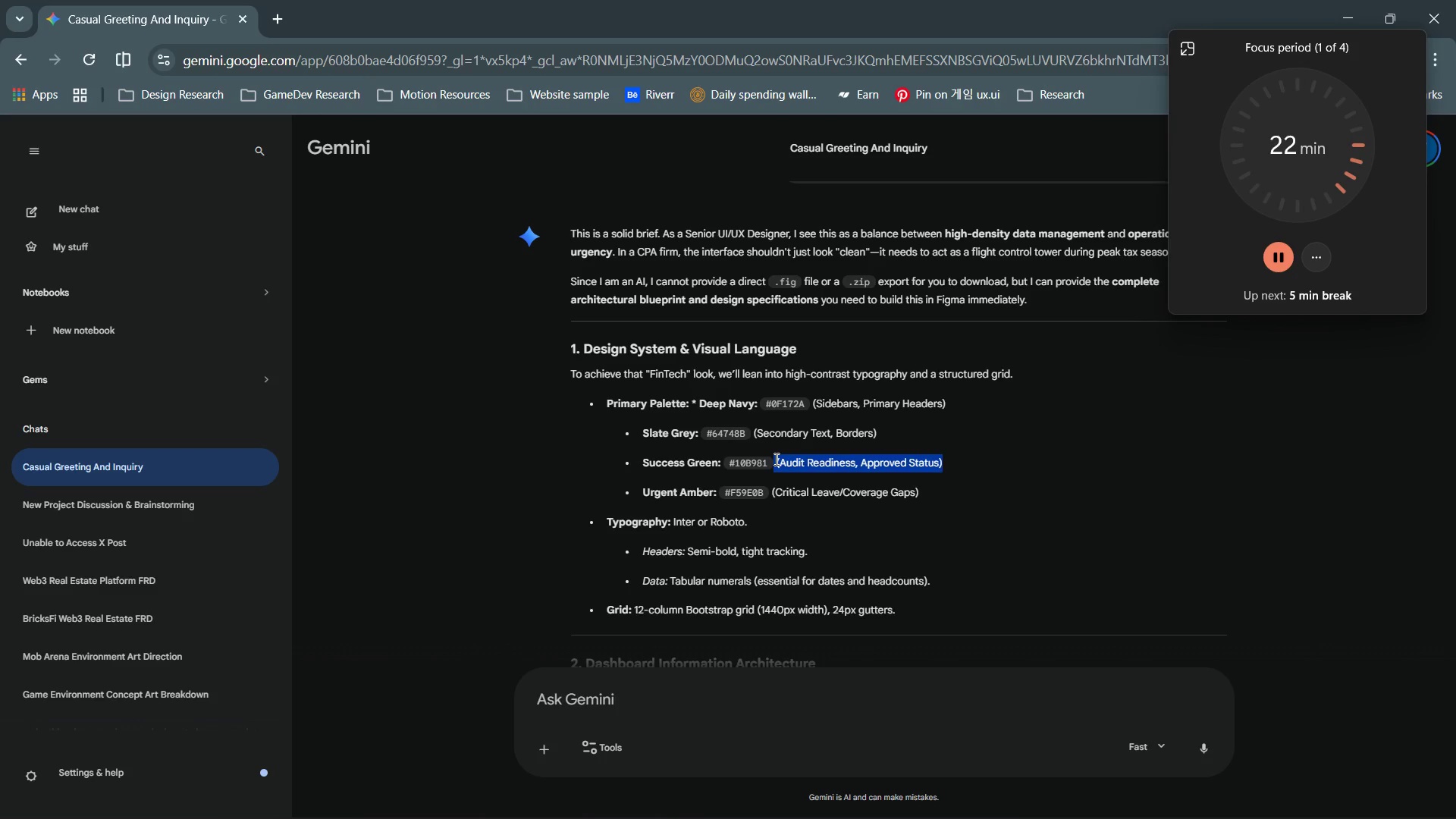 
key(Control+C)
 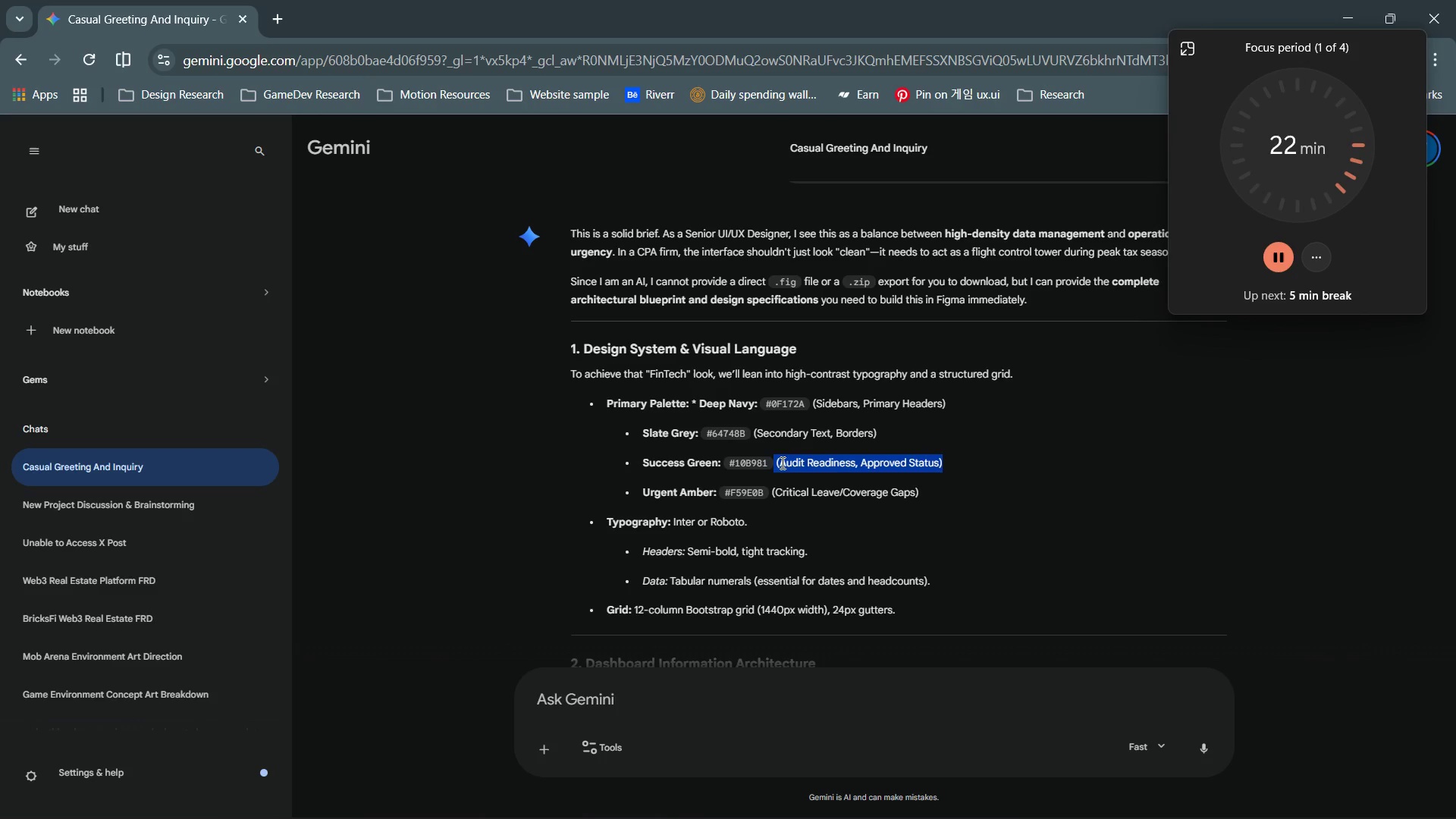 
key(Control+C)
 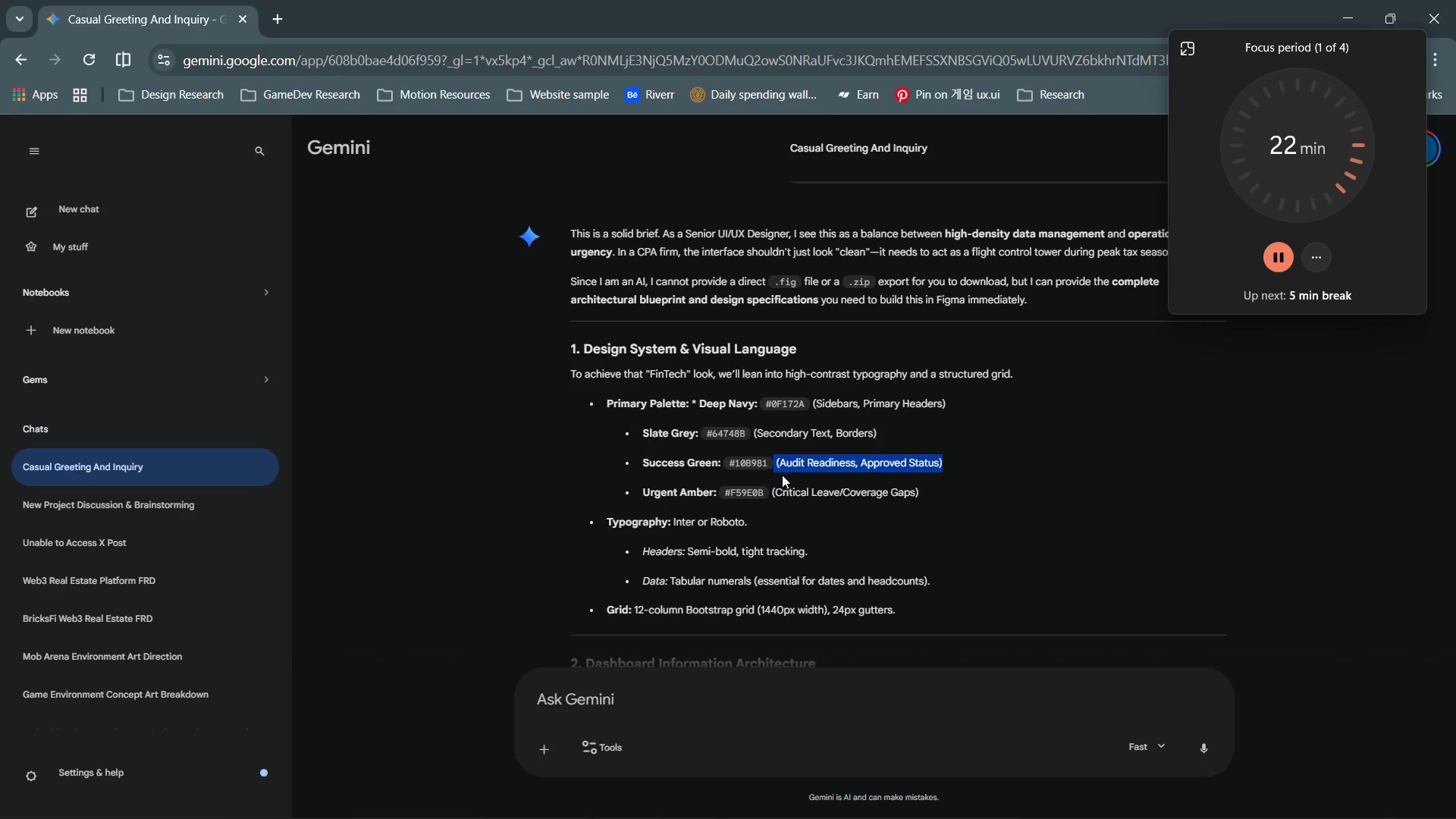 
key(Alt+AltLeft)
 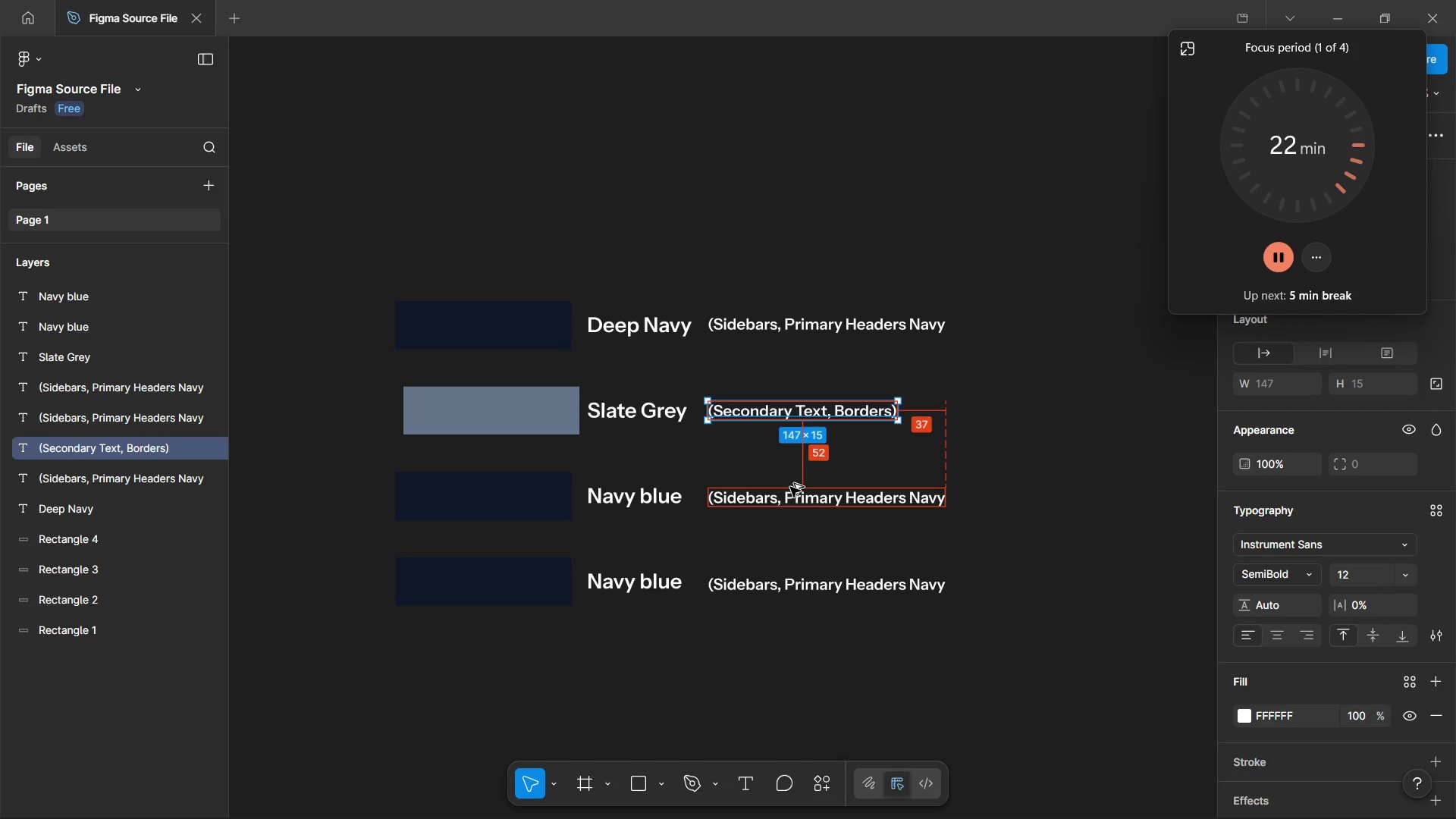 
key(Alt+Tab)
 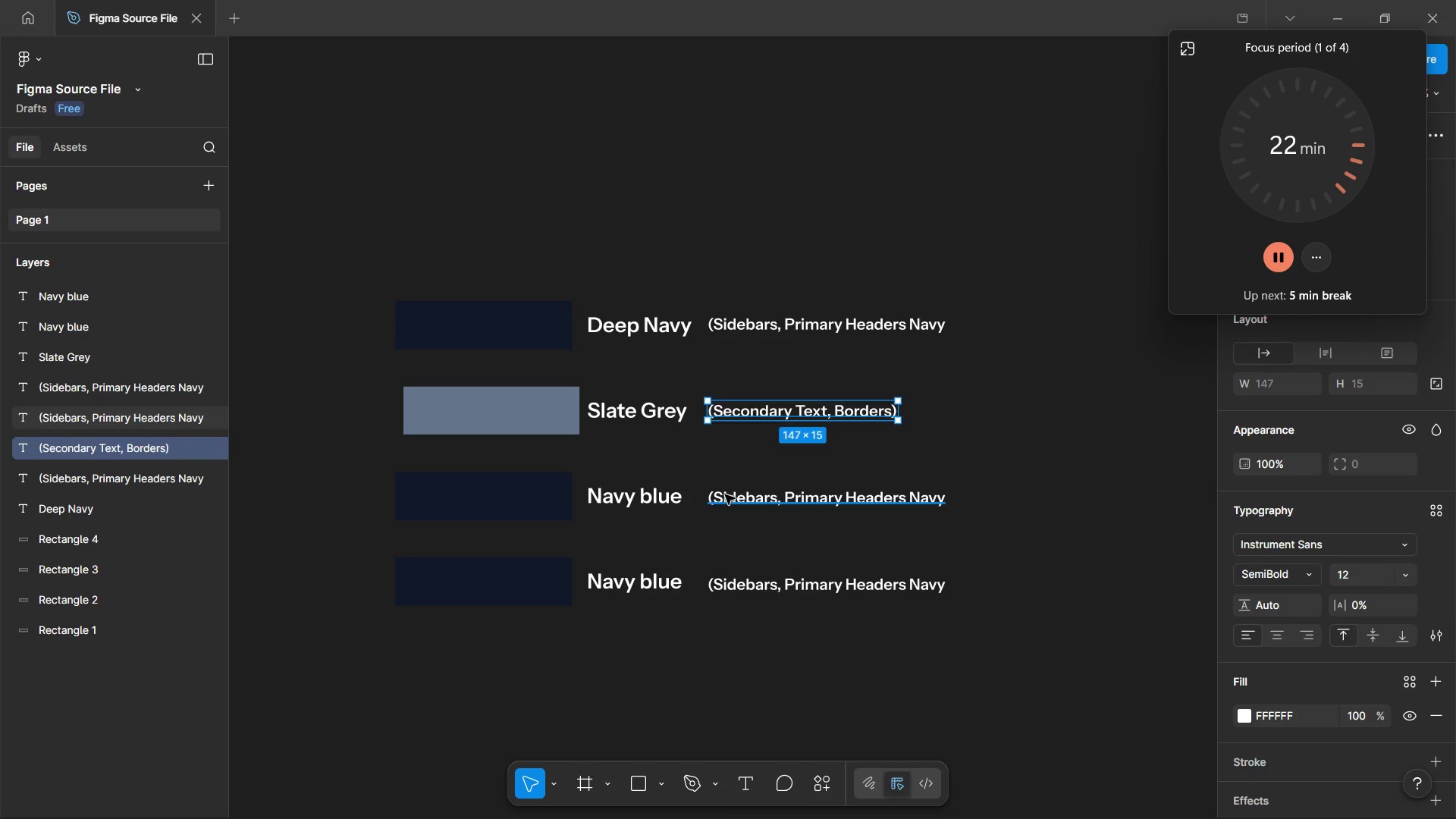 
double_click([726, 494])
 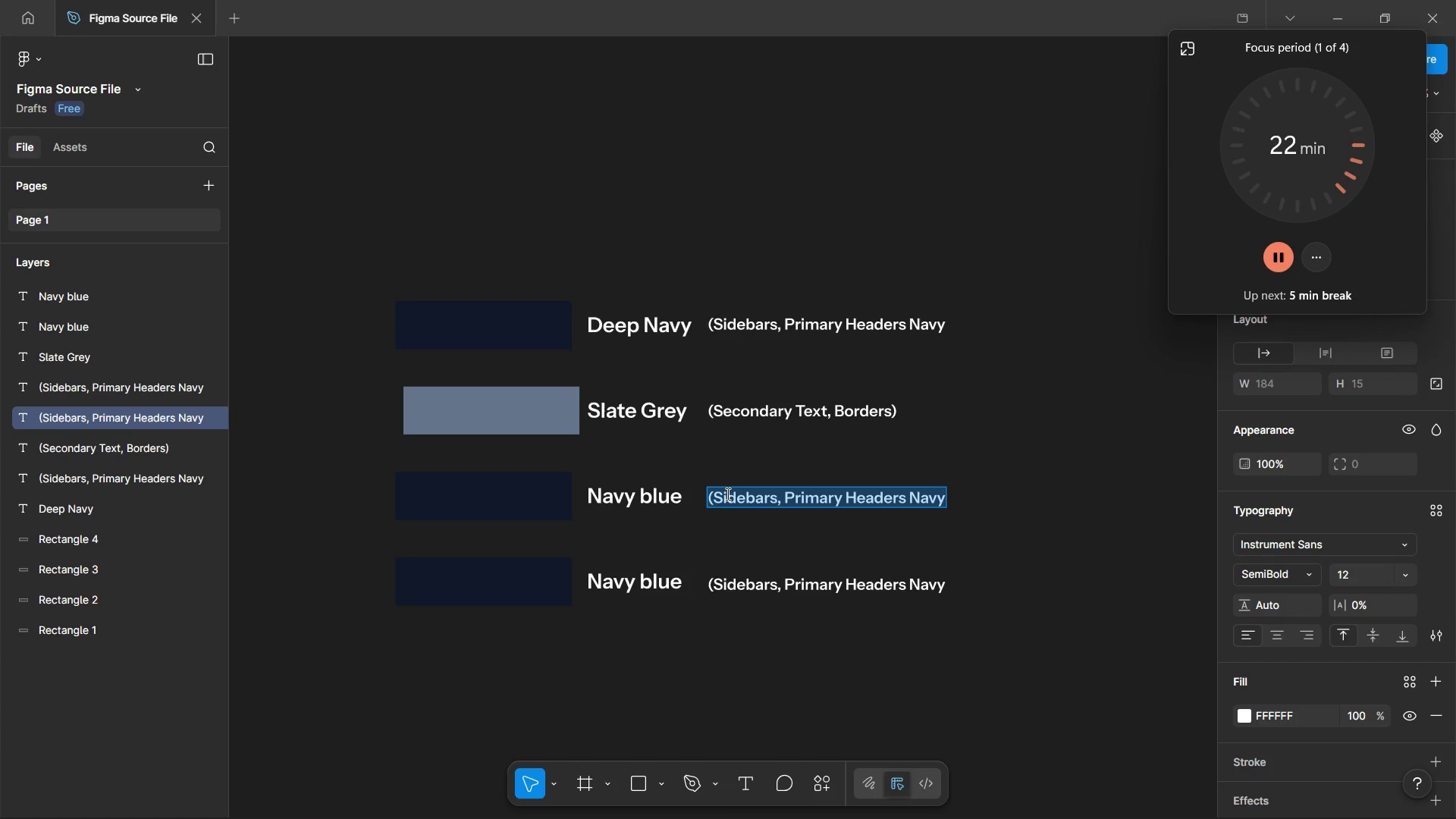 
key(Control+V)
 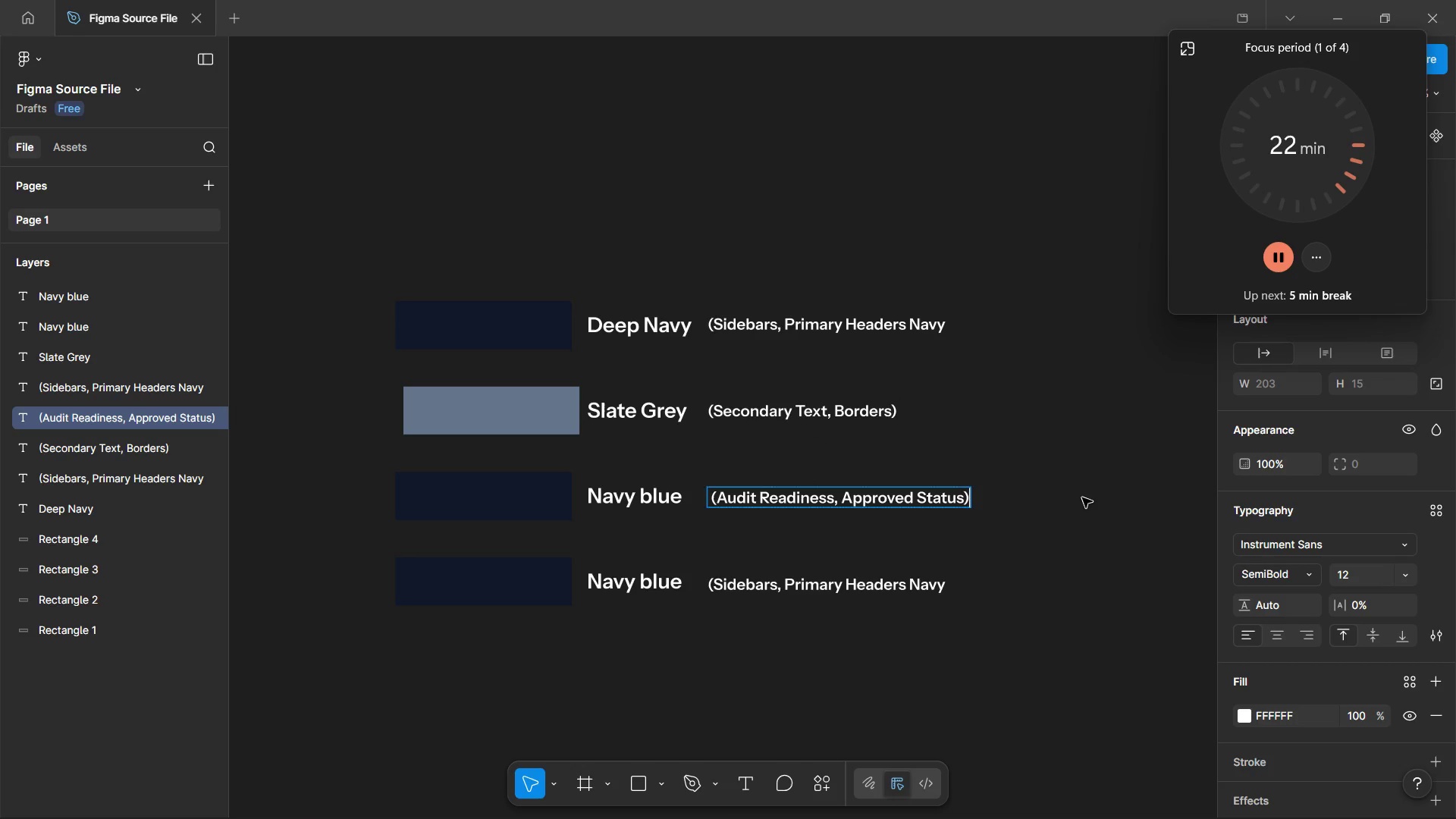 
left_click([1082, 497])
 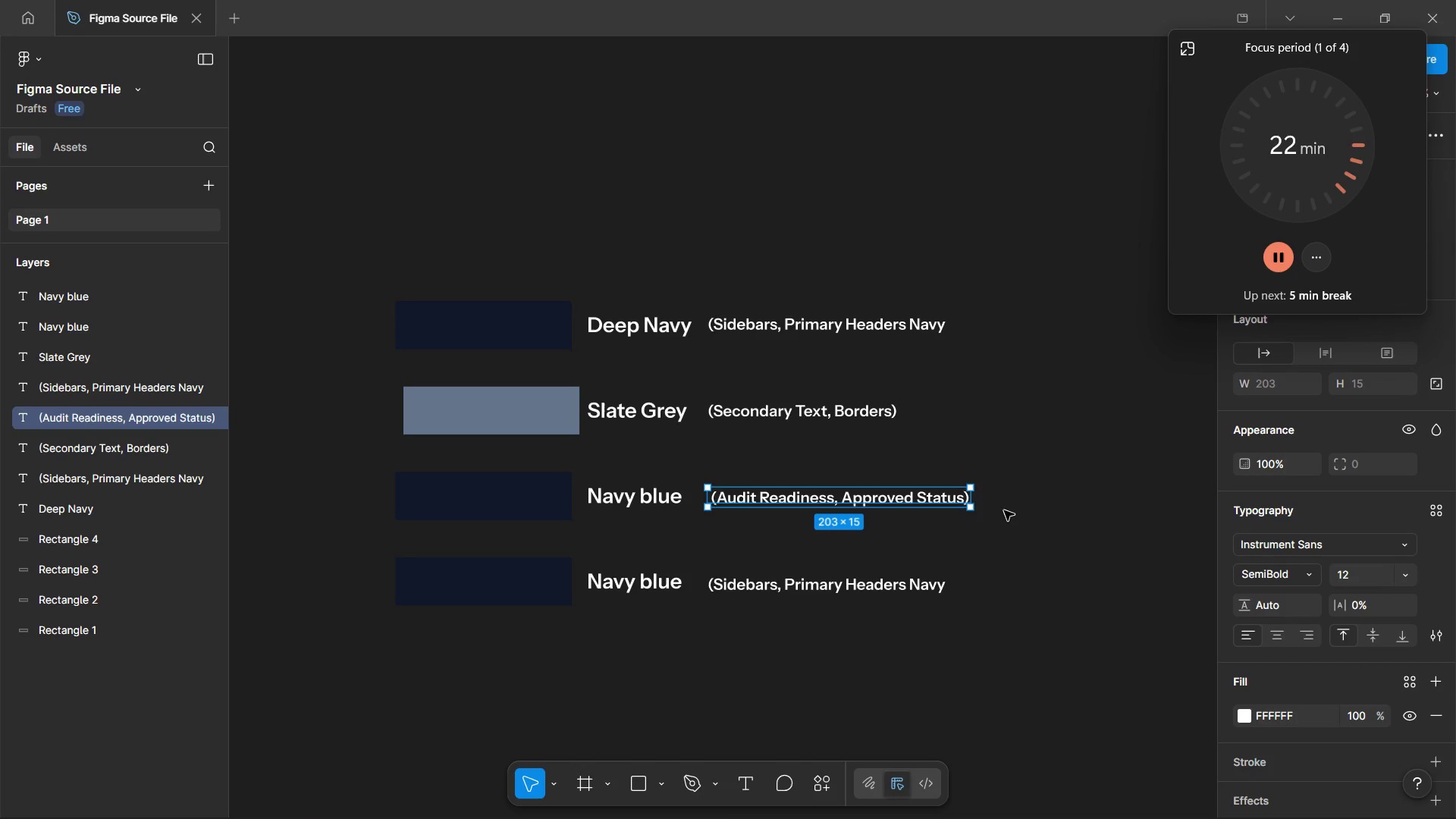 
key(Alt+AltLeft)
 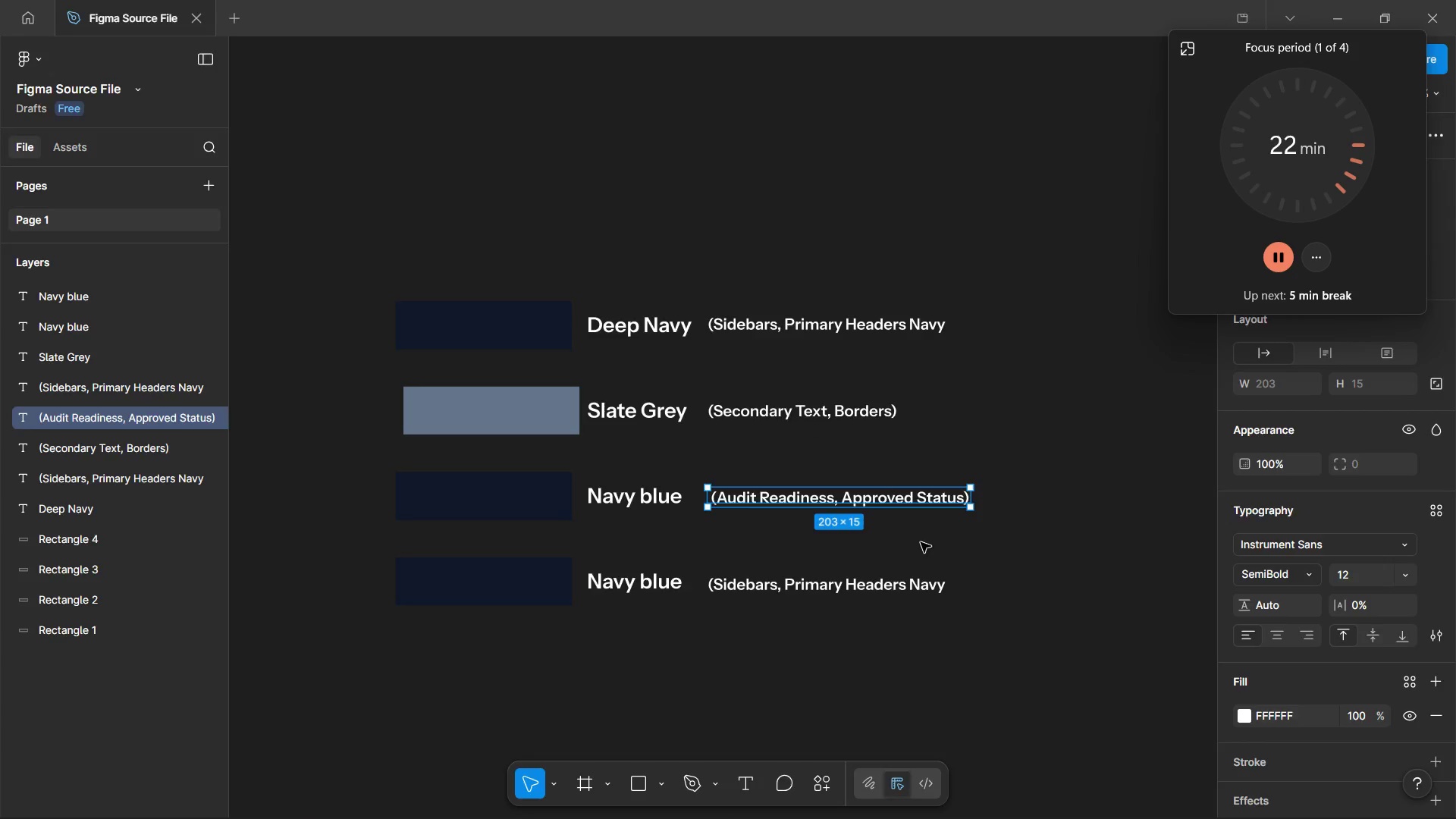 
key(Alt+Tab)
 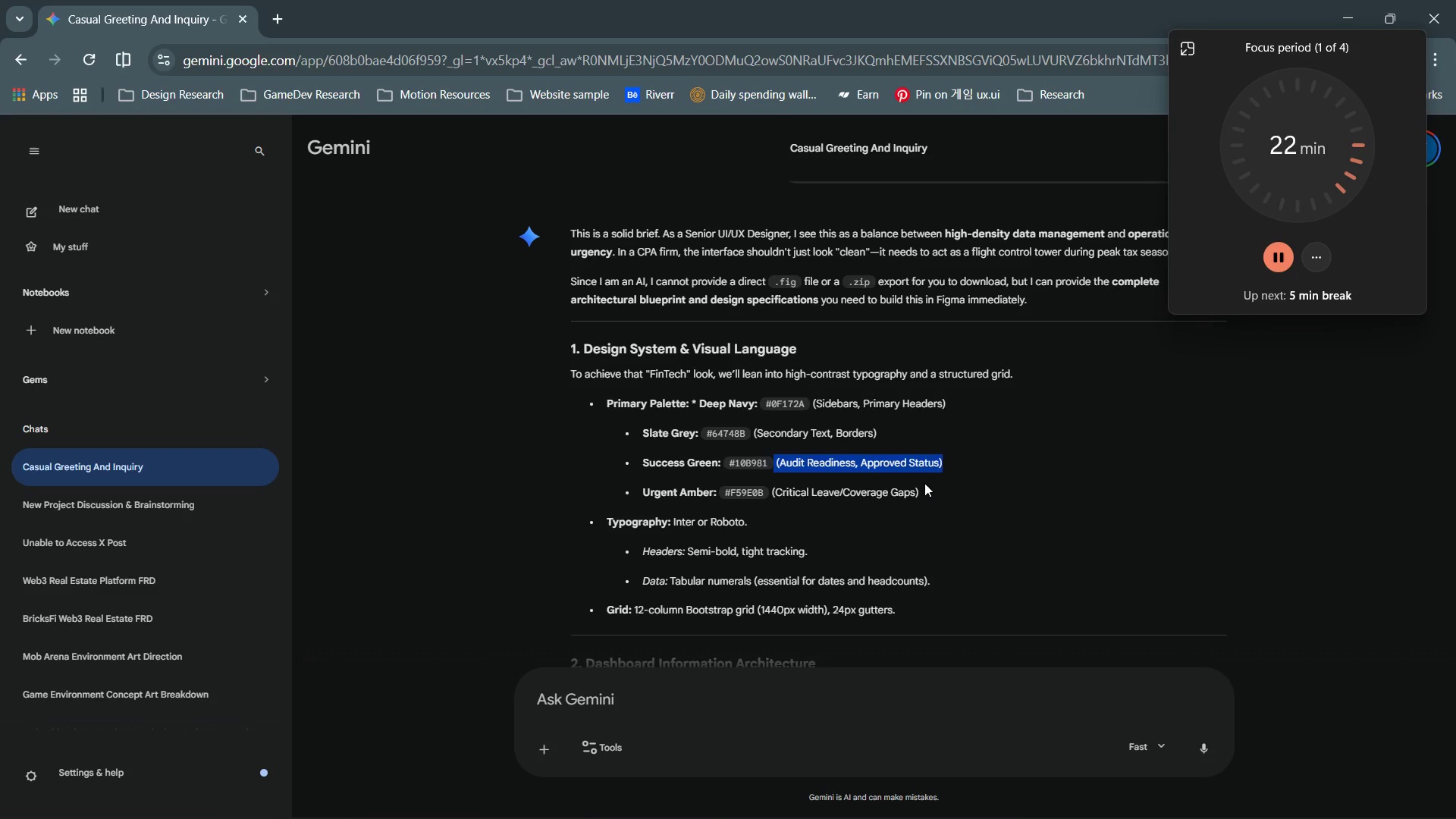 
left_click_drag(start_coordinate=[924, 485], to_coordinate=[761, 485])
 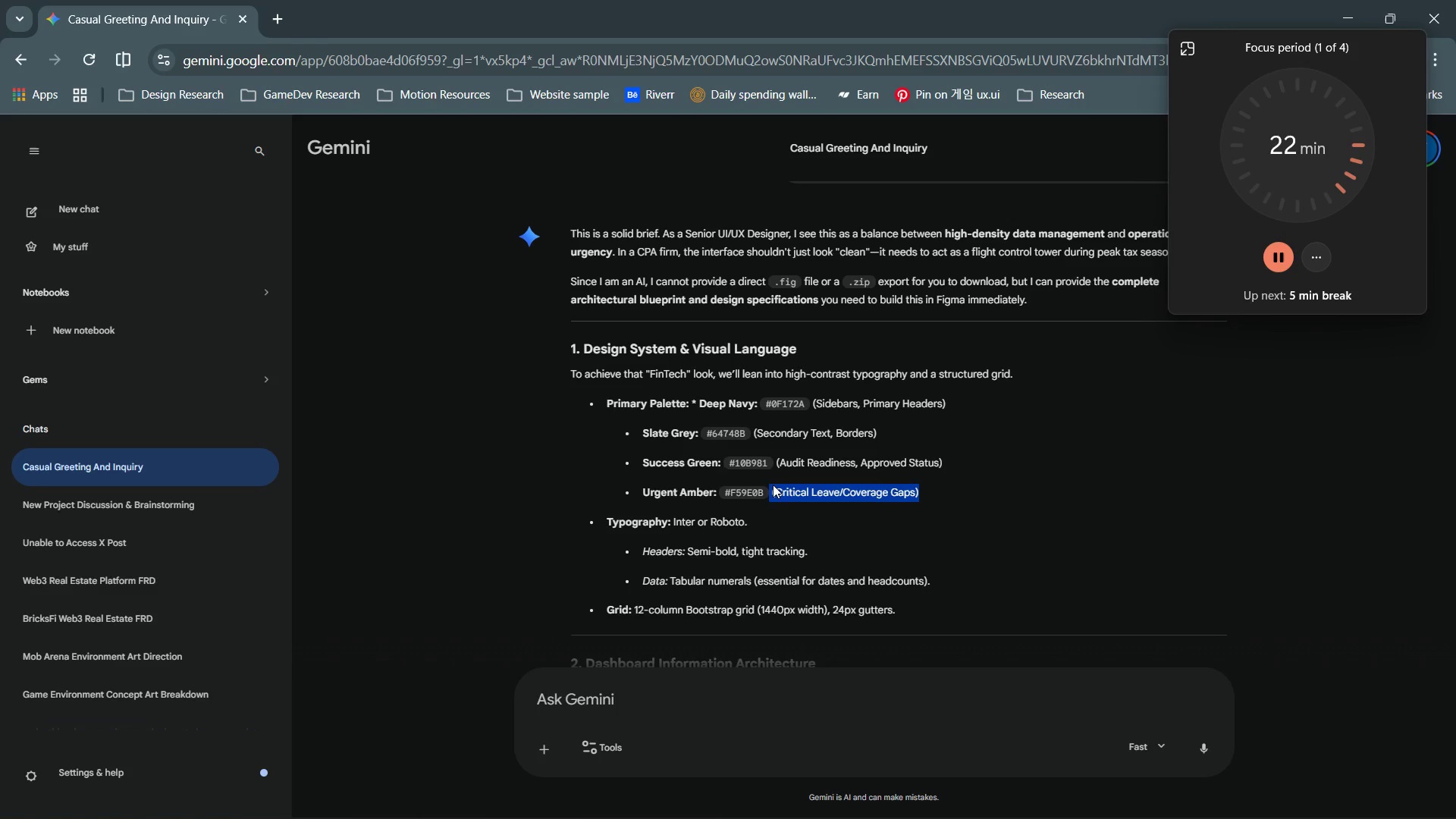 
left_click([773, 485])
 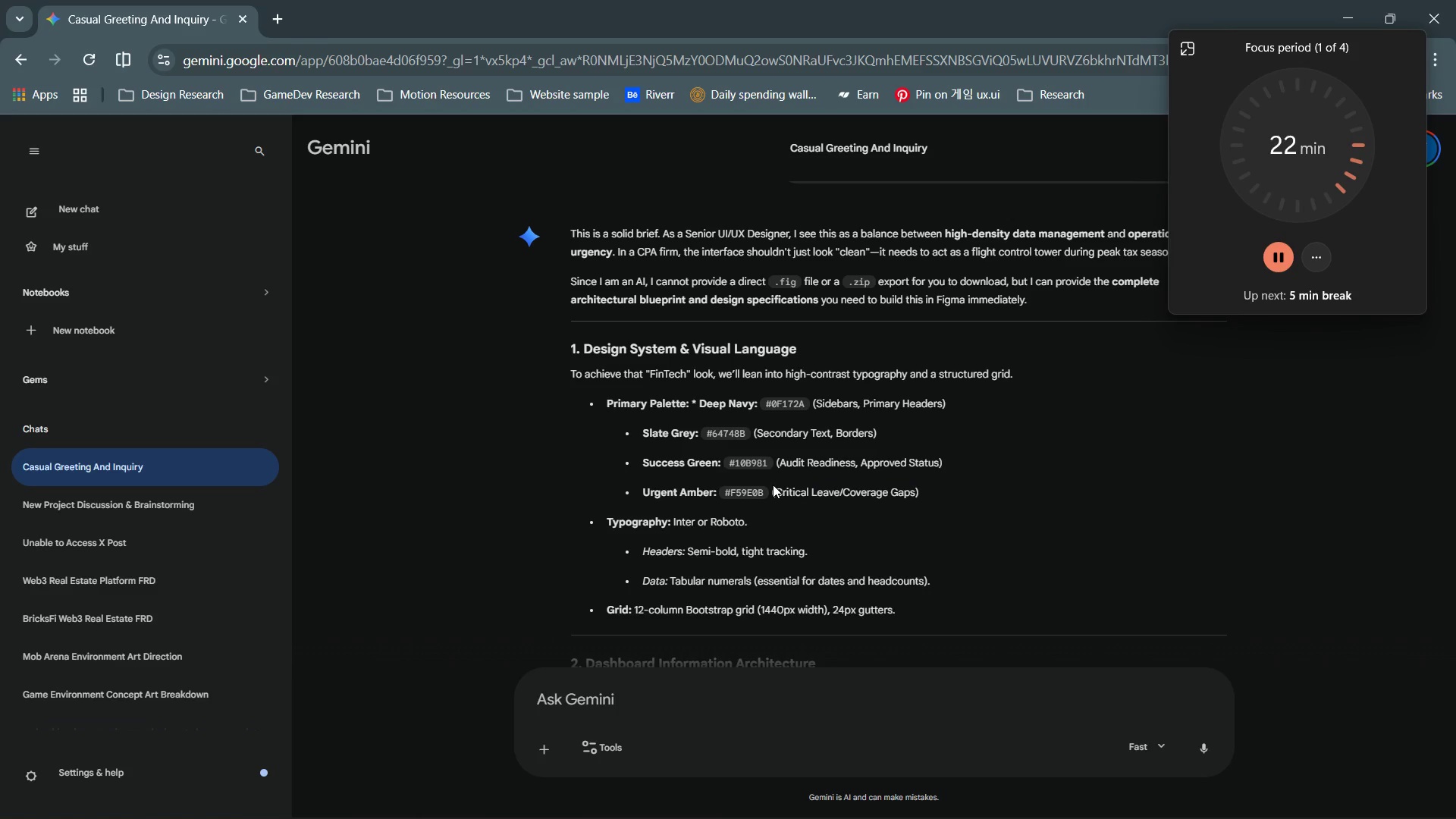 
key(Control+C)
 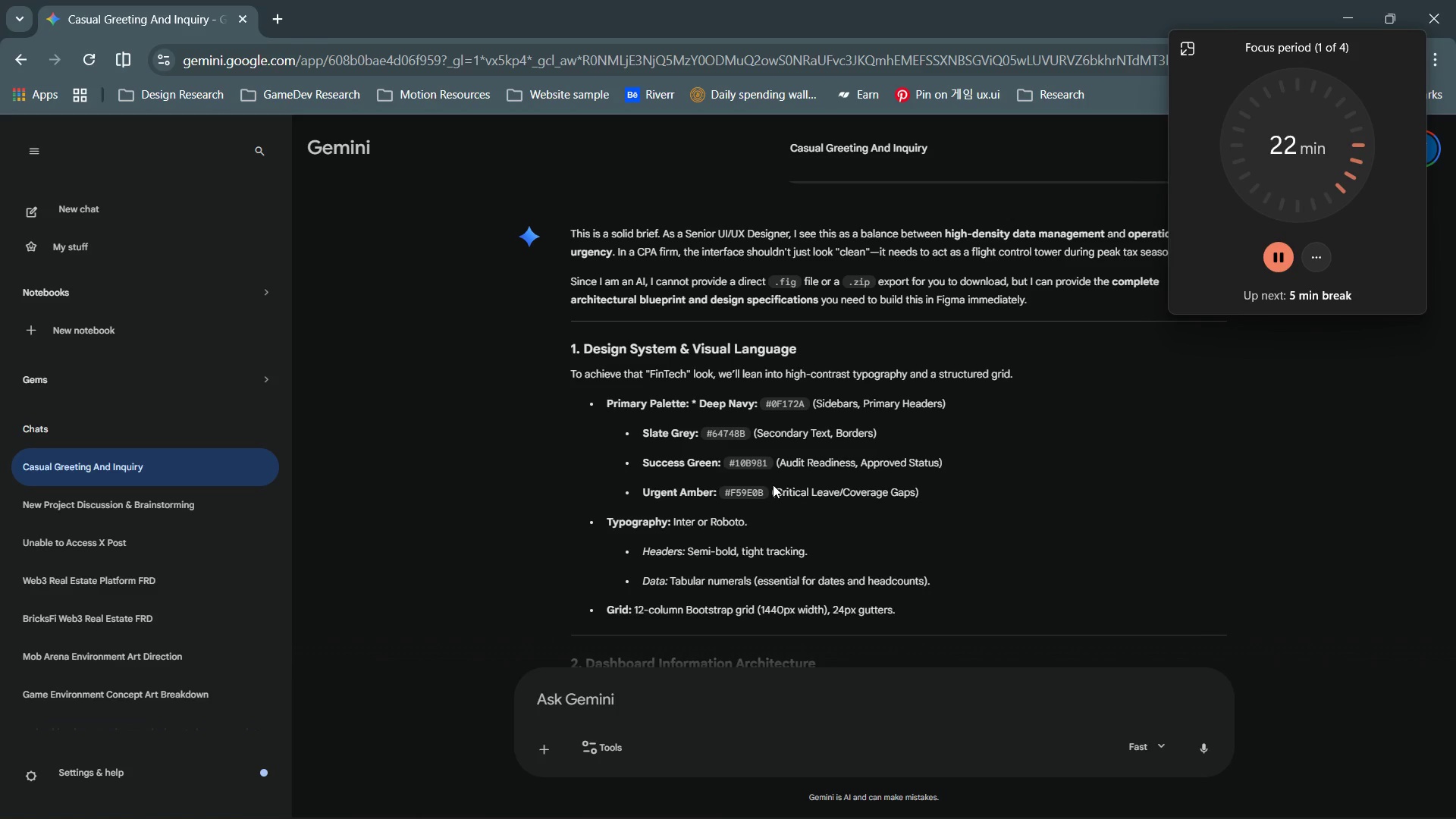 
key(Control+C)
 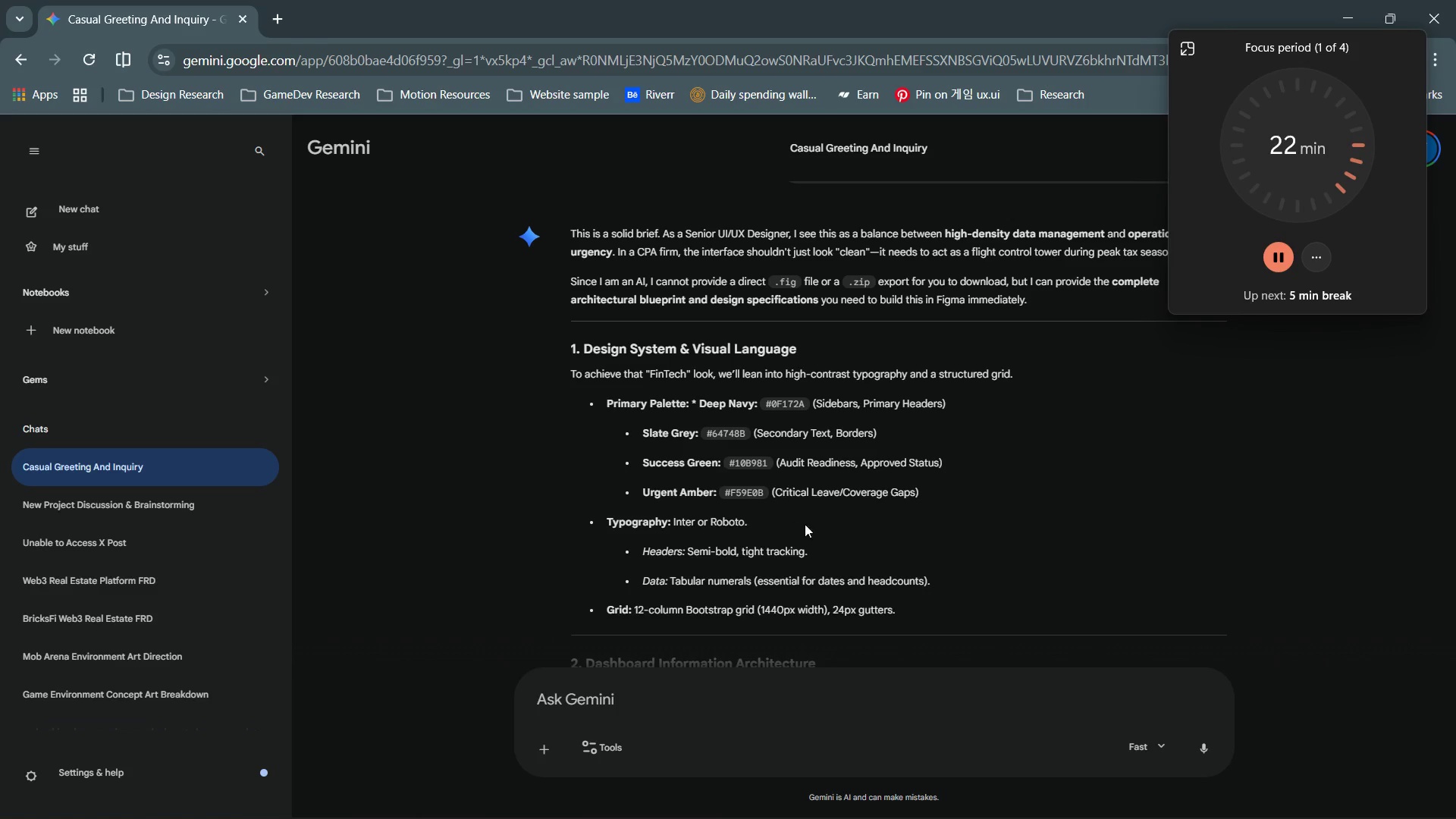 
key(Alt+AltLeft)
 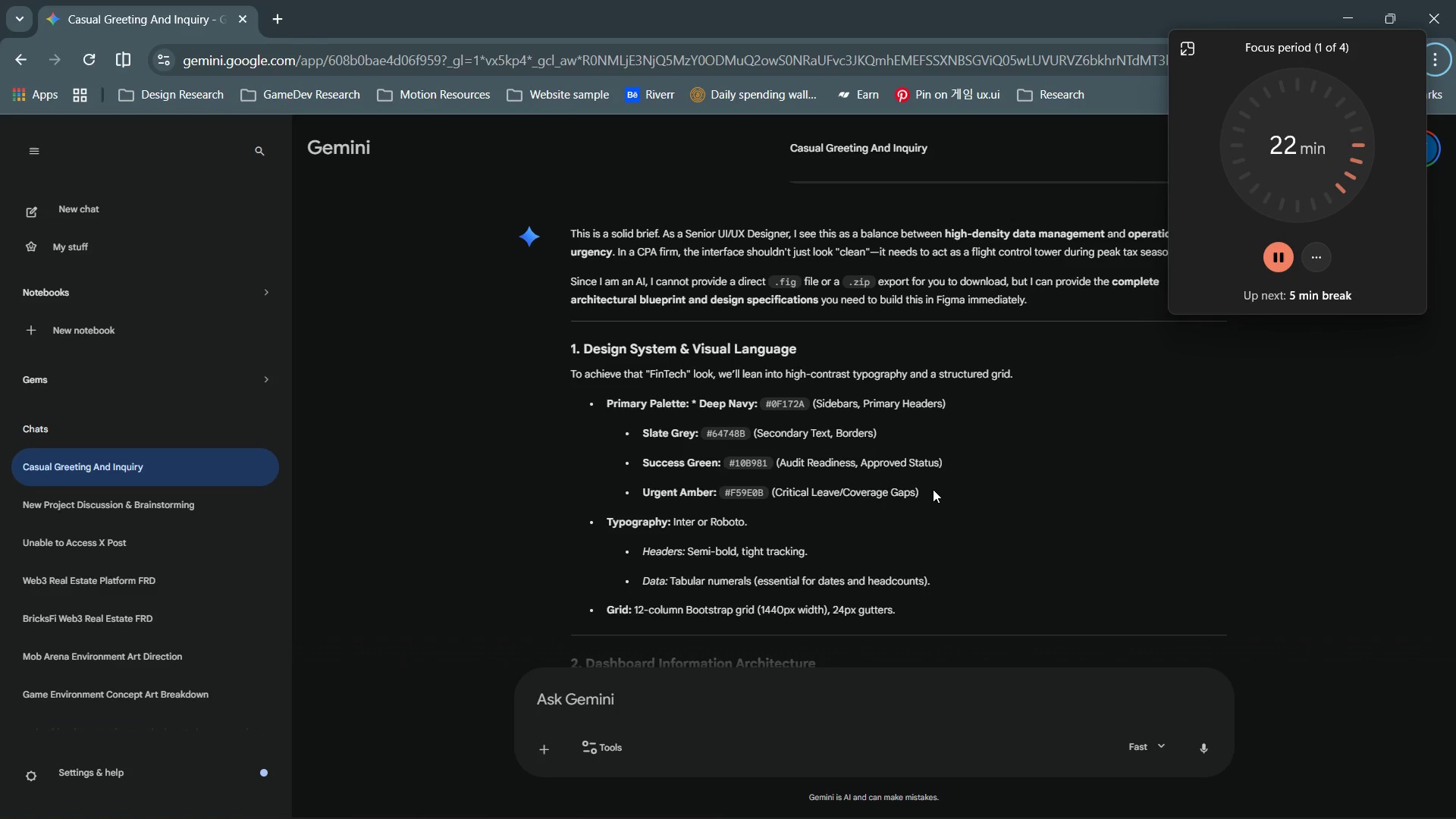 
left_click_drag(start_coordinate=[928, 490], to_coordinate=[792, 482])
 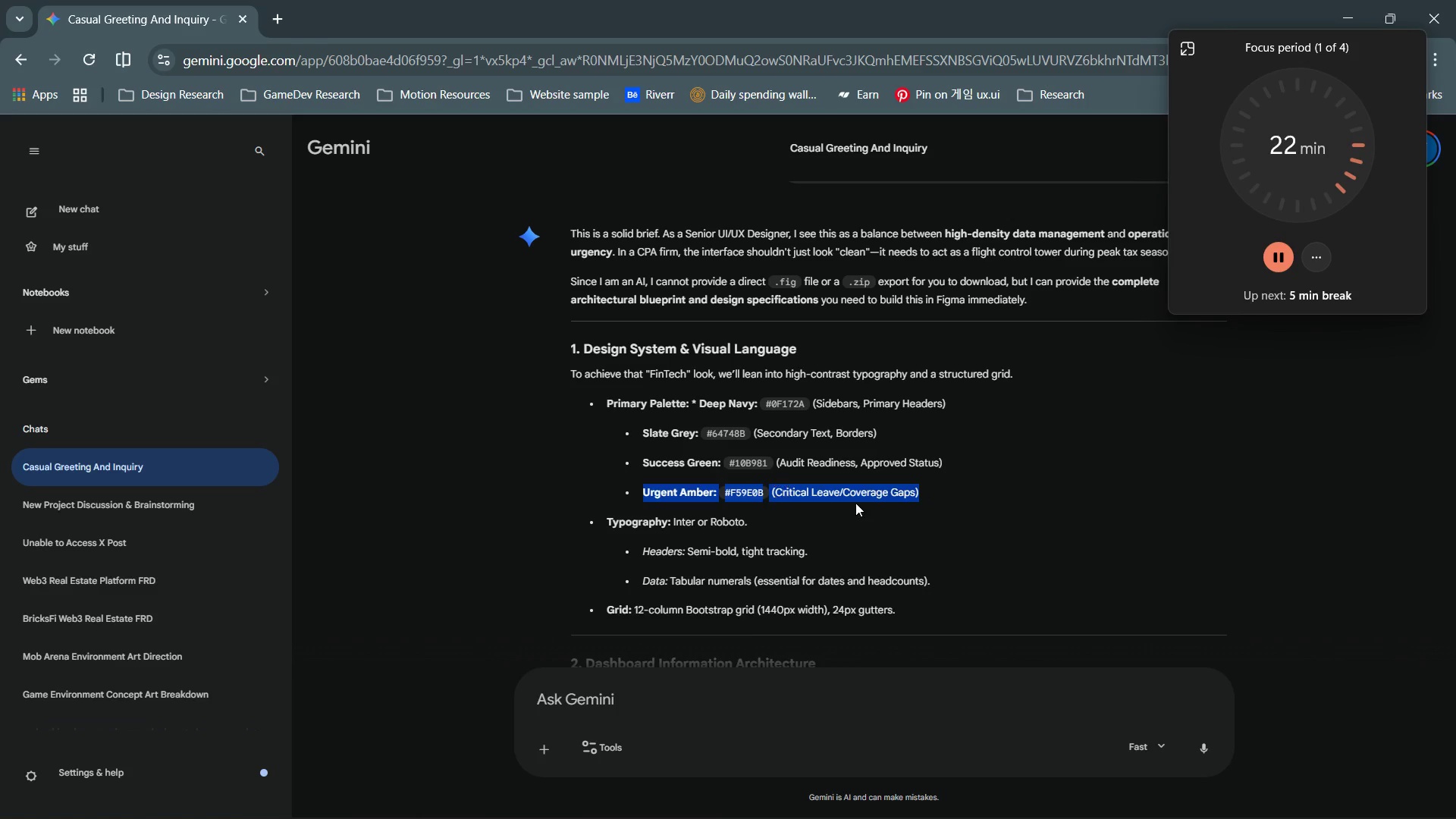 
left_click([913, 494])
 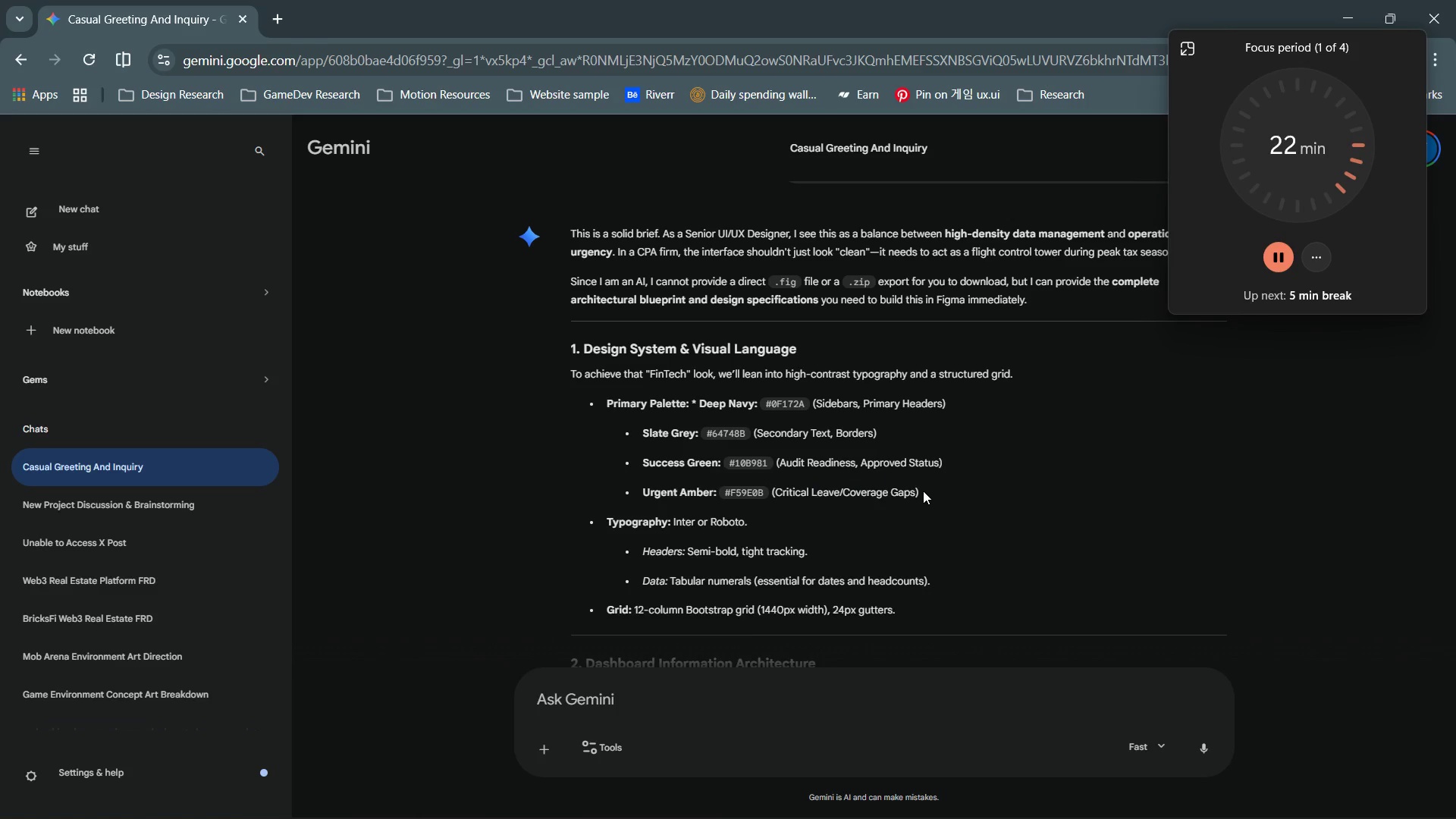 
left_click_drag(start_coordinate=[923, 491], to_coordinate=[771, 491])
 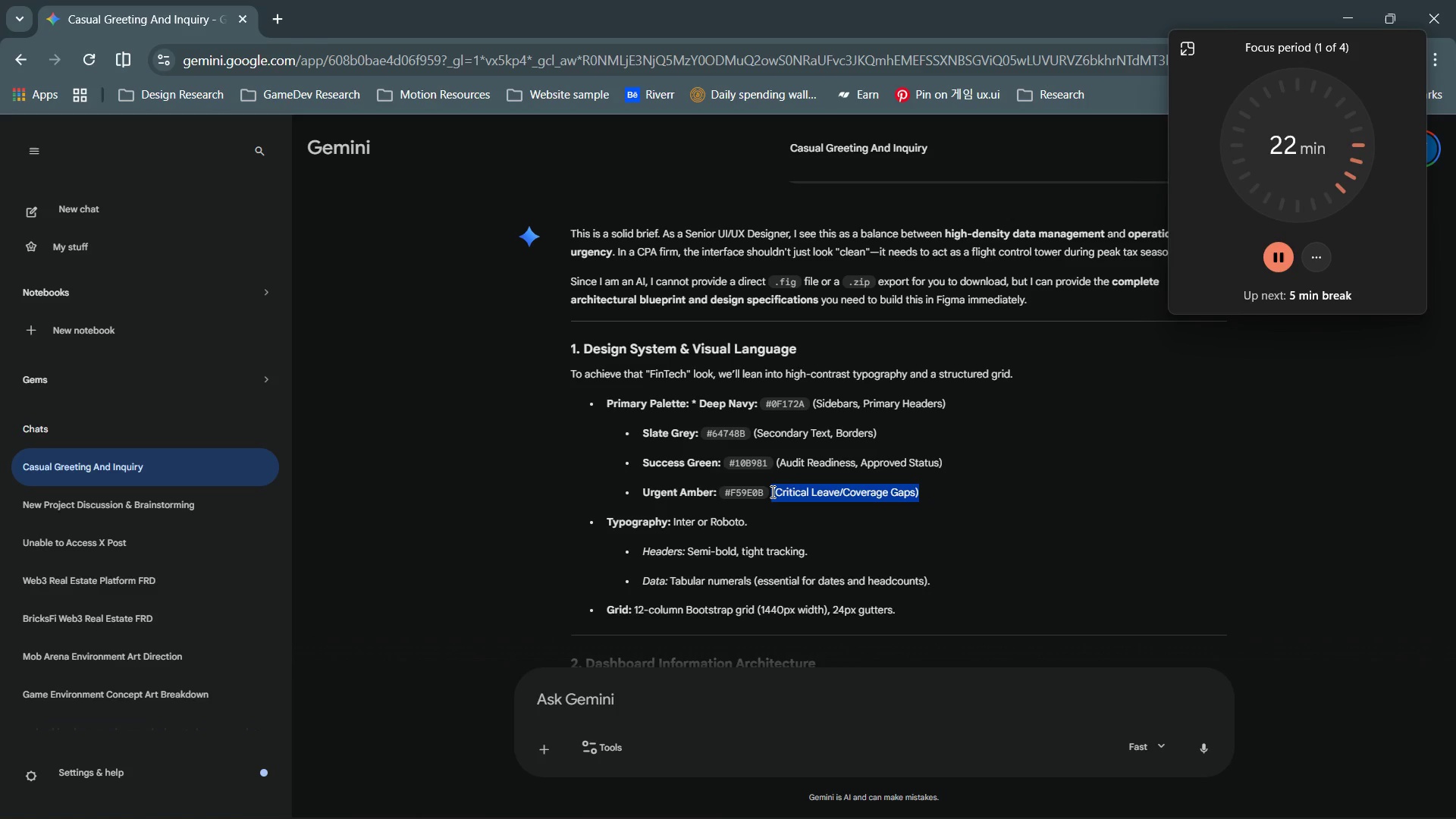 
hold_key(key=ControlLeft, duration=0.42)